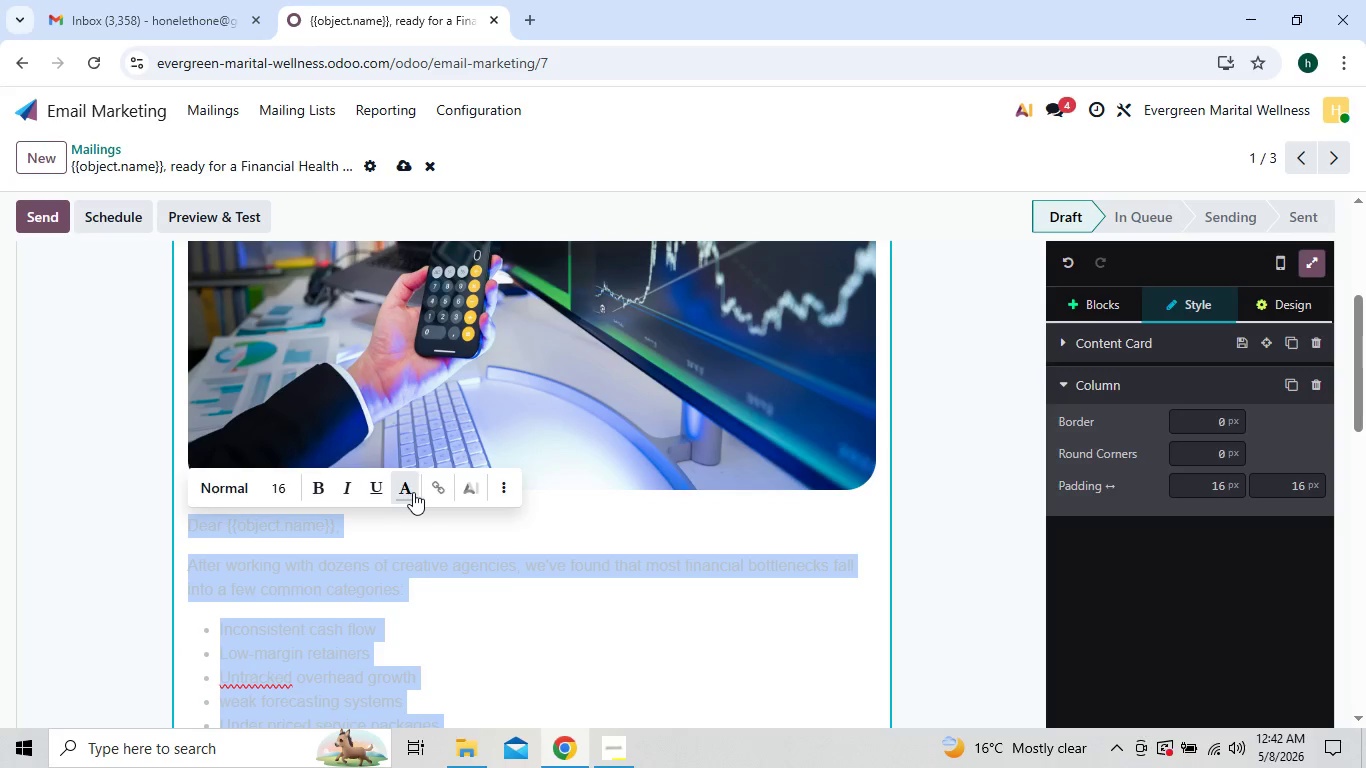 
left_click([413, 492])
 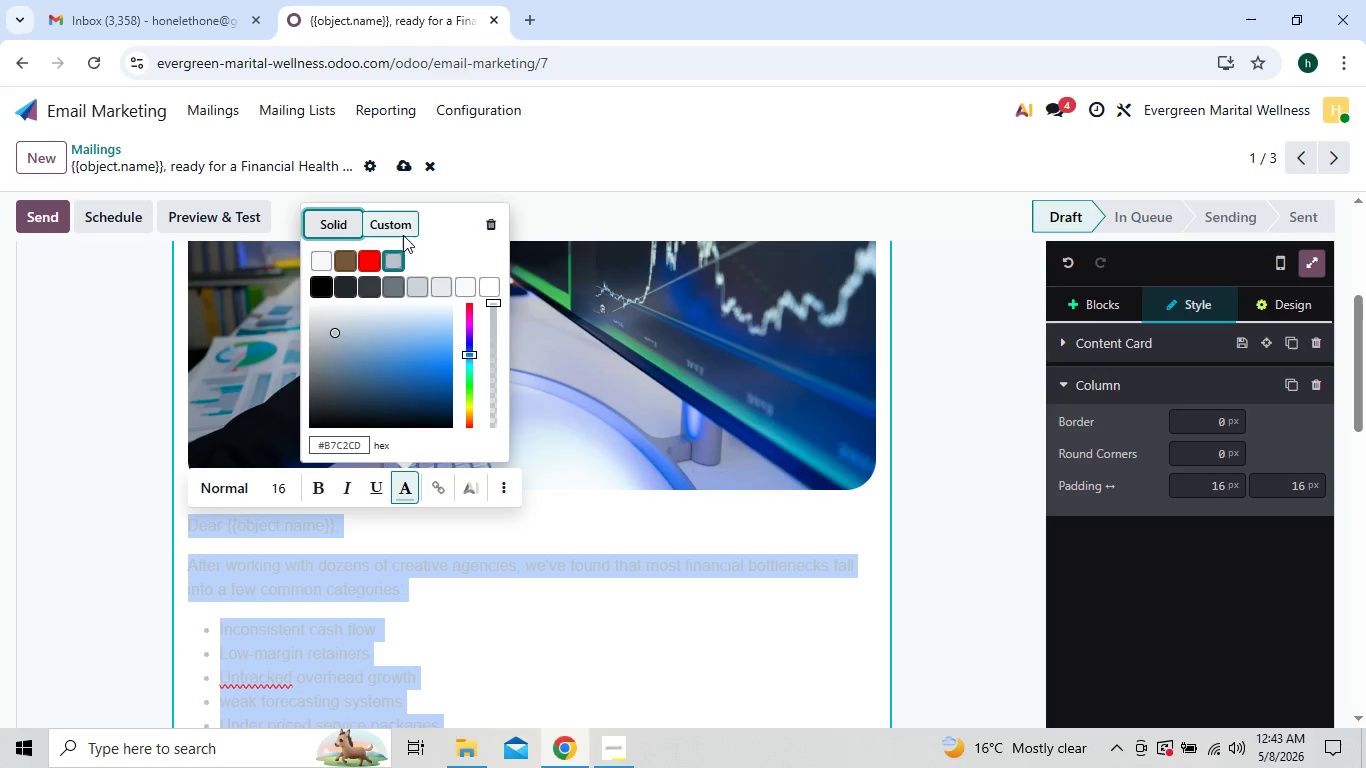 
left_click([396, 225])
 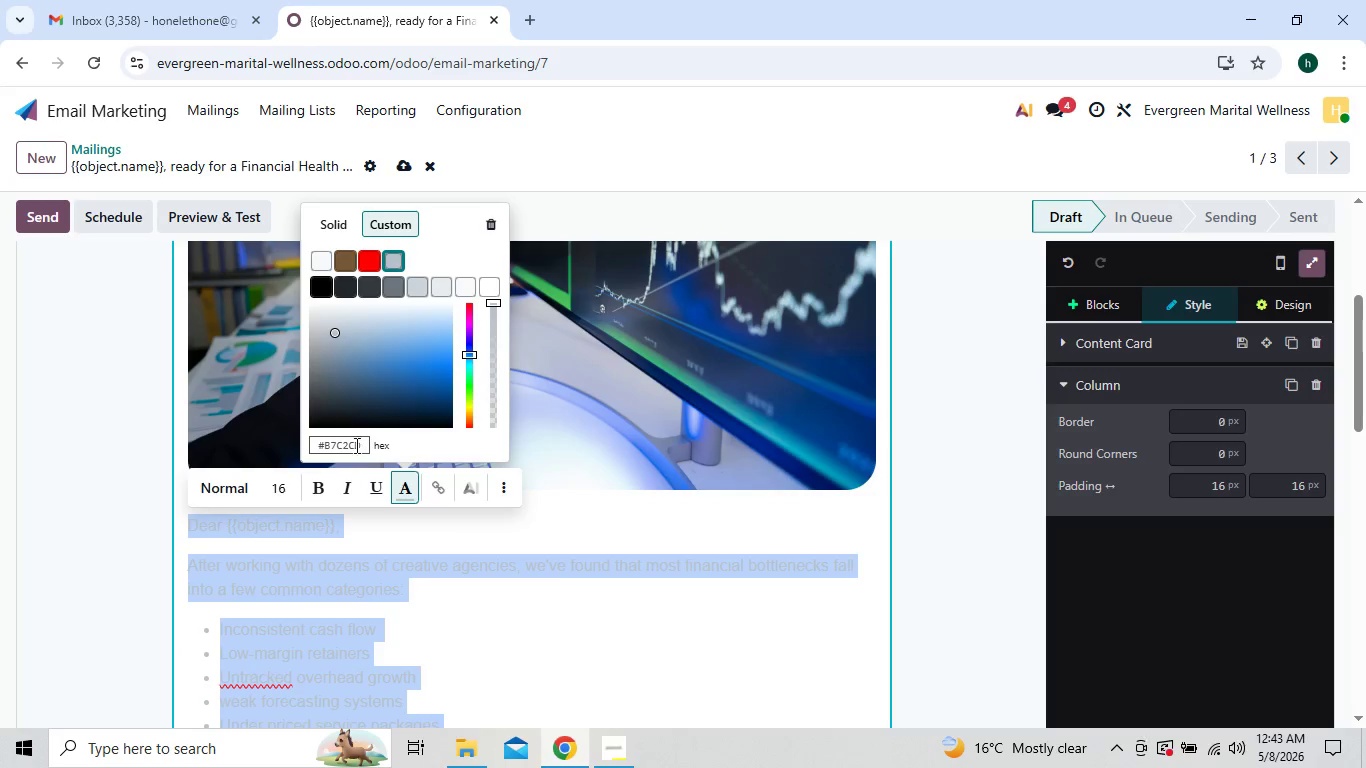 
left_click([352, 442])
 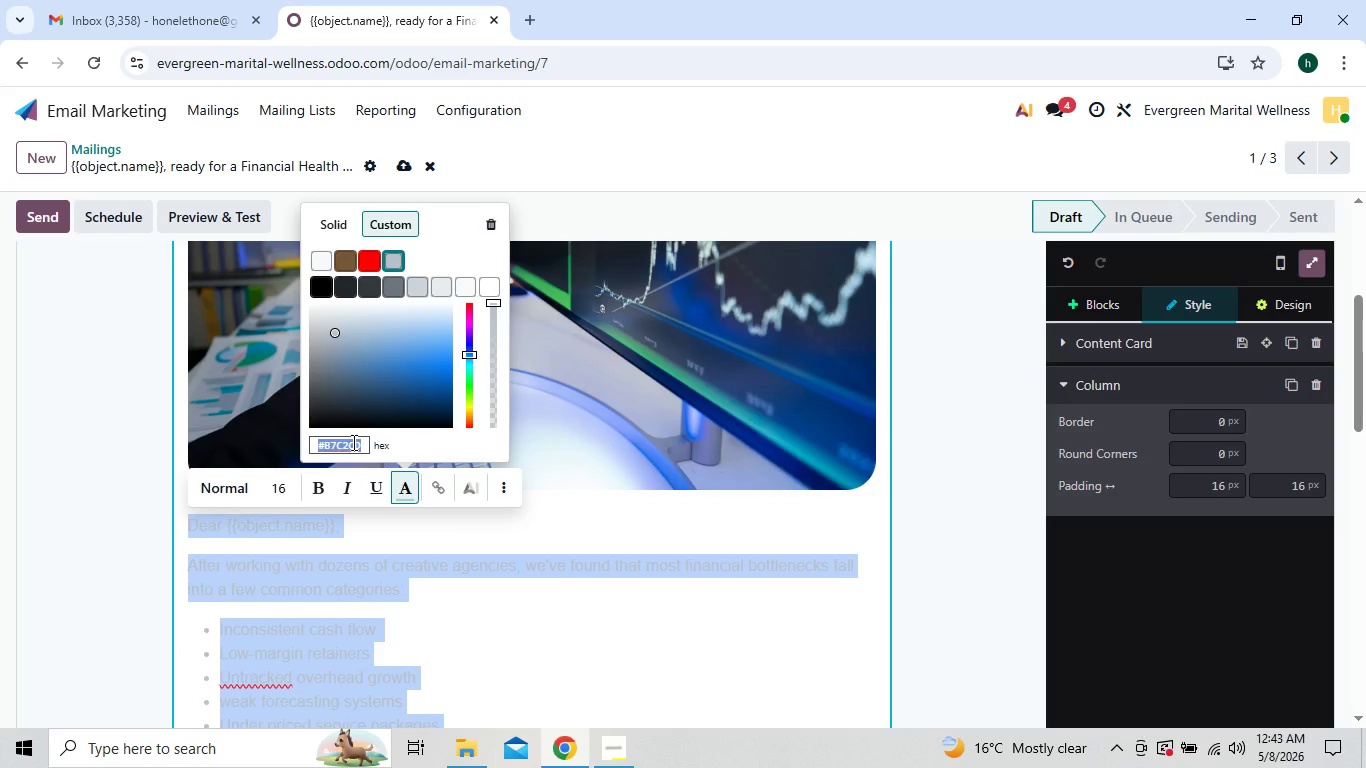 
wait(8.06)
 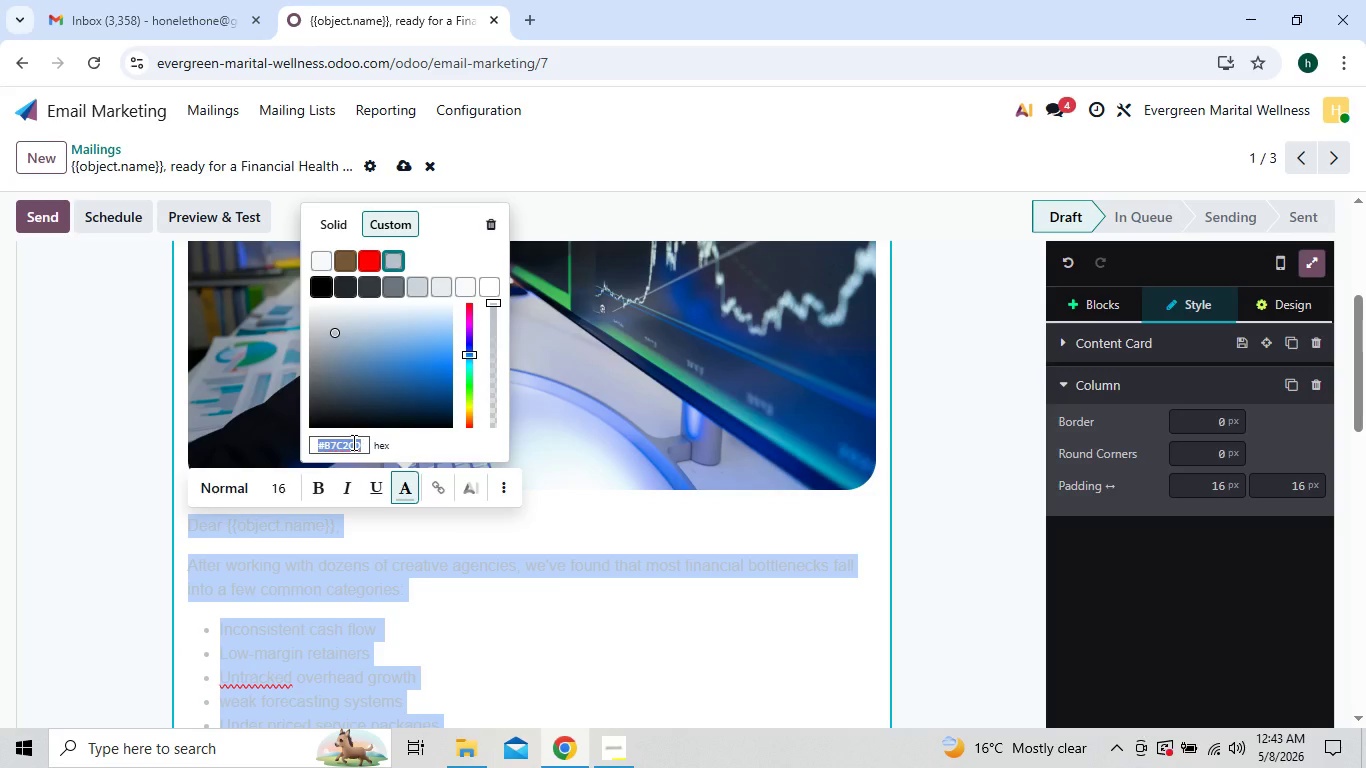 
type(4b)
 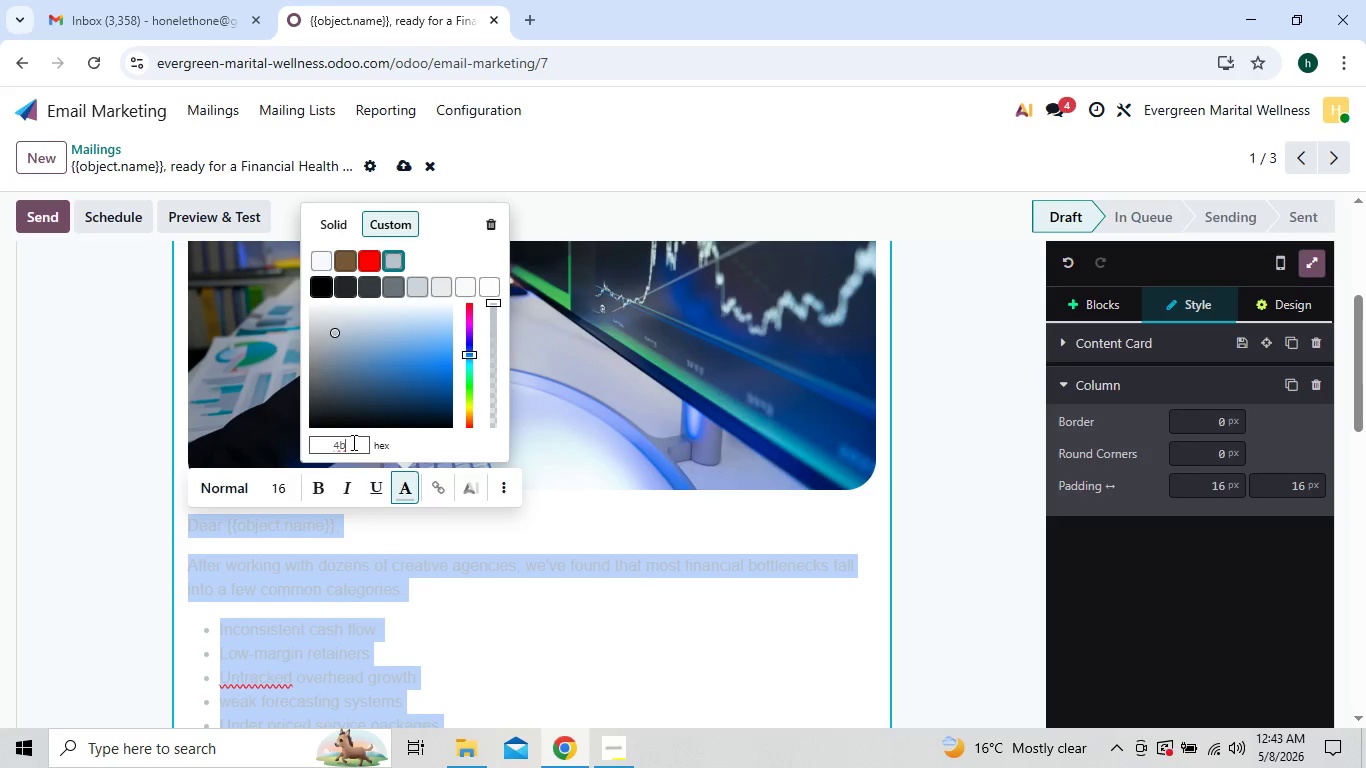 
type(5563)
 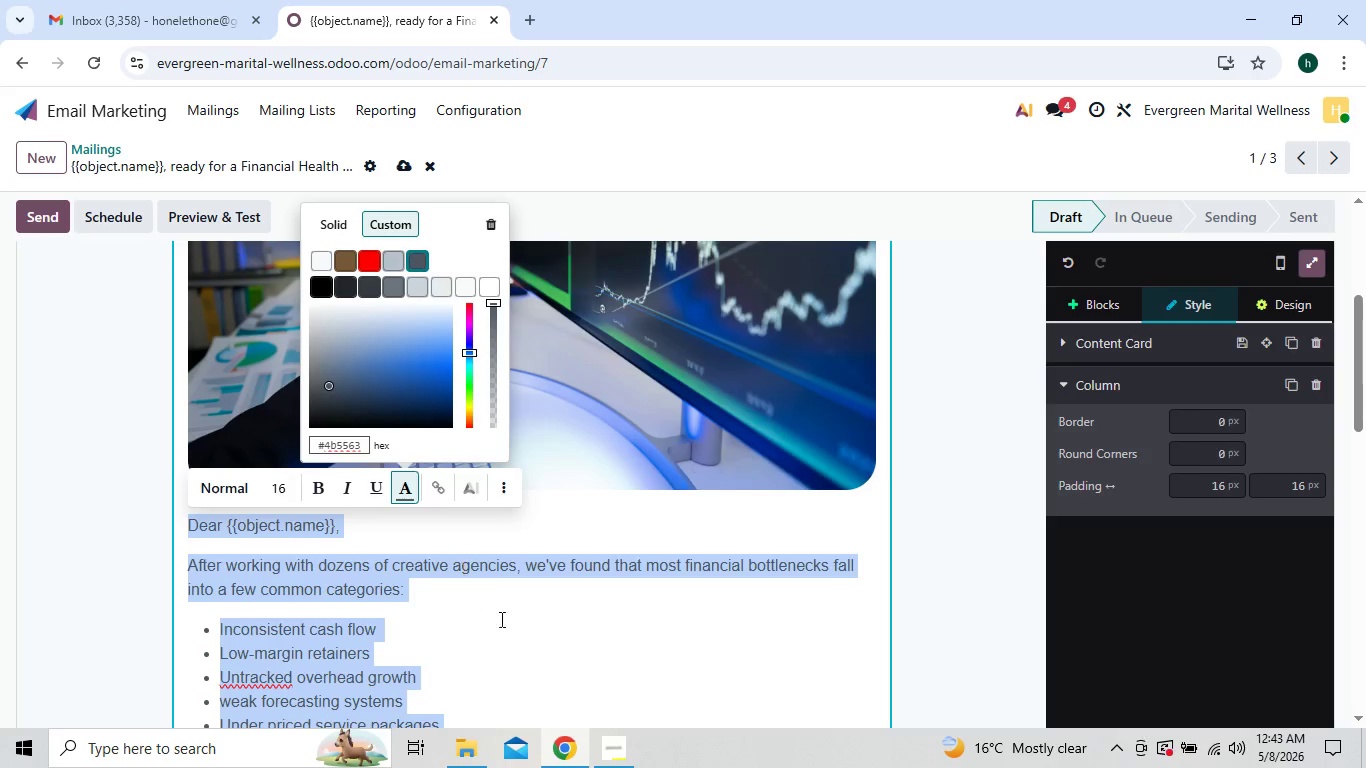 
left_click([507, 629])
 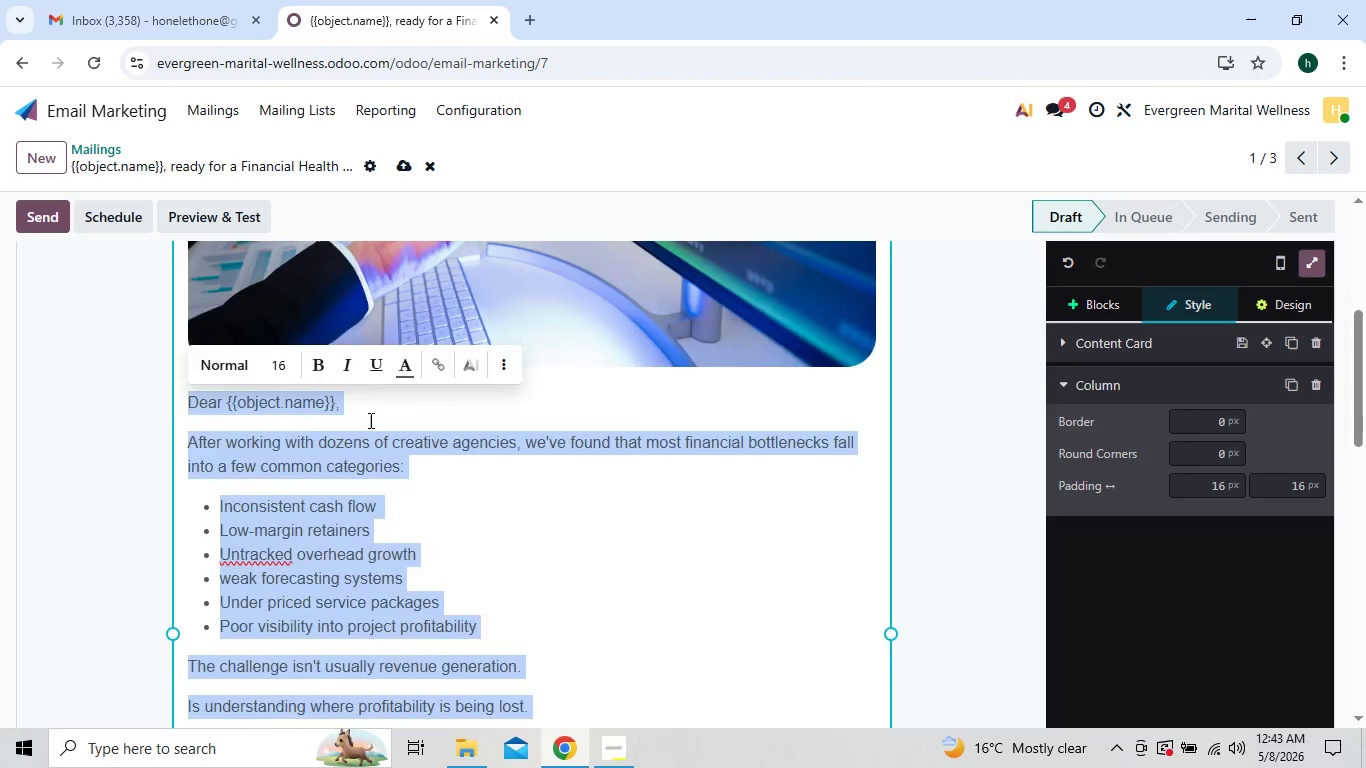 
wait(5.72)
 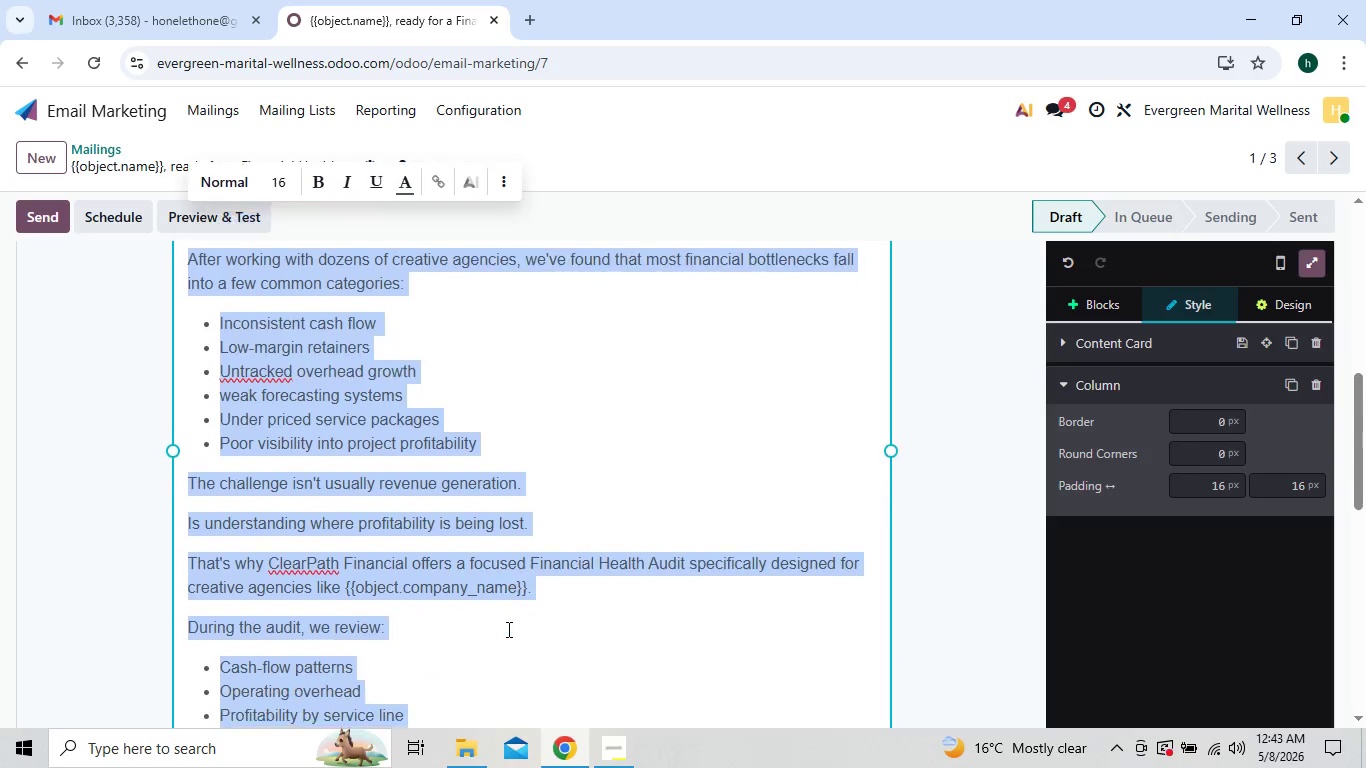 
left_click([417, 564])
 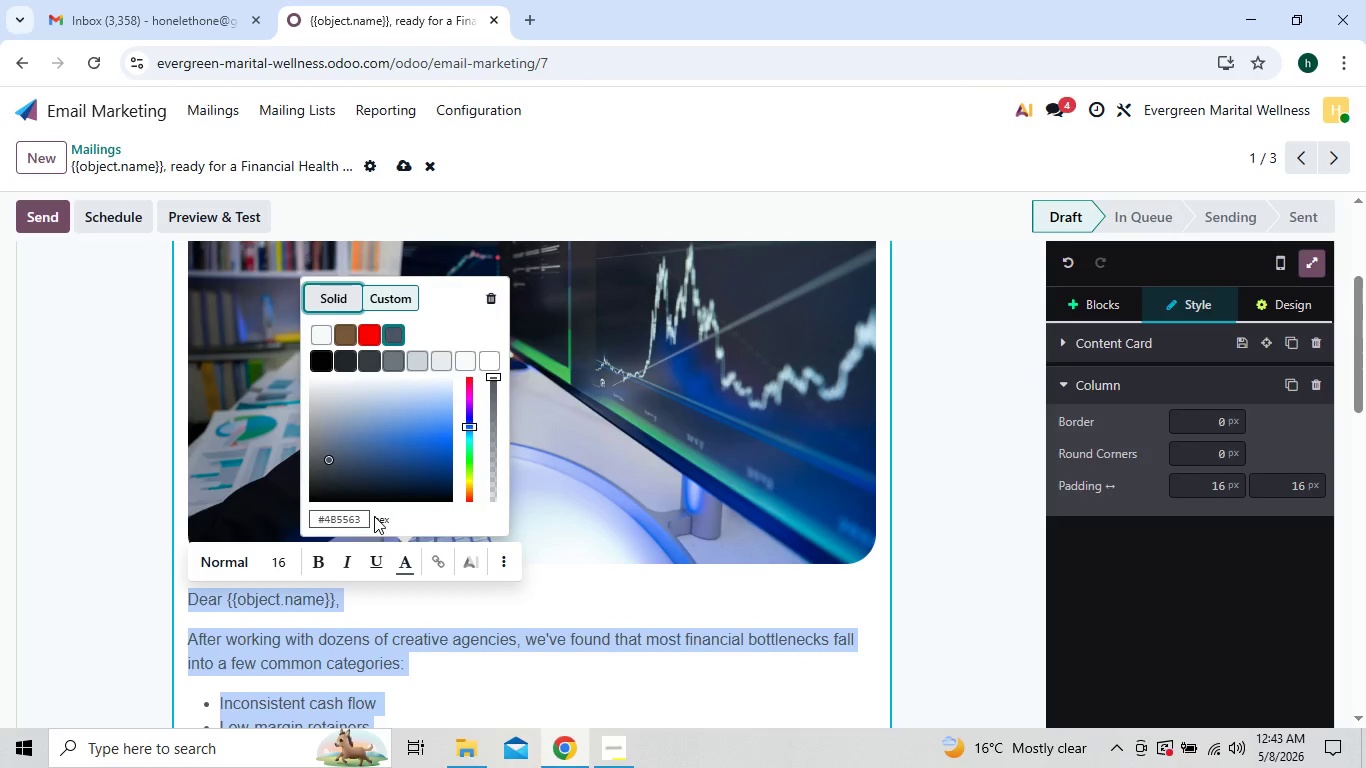 
left_click([345, 519])
 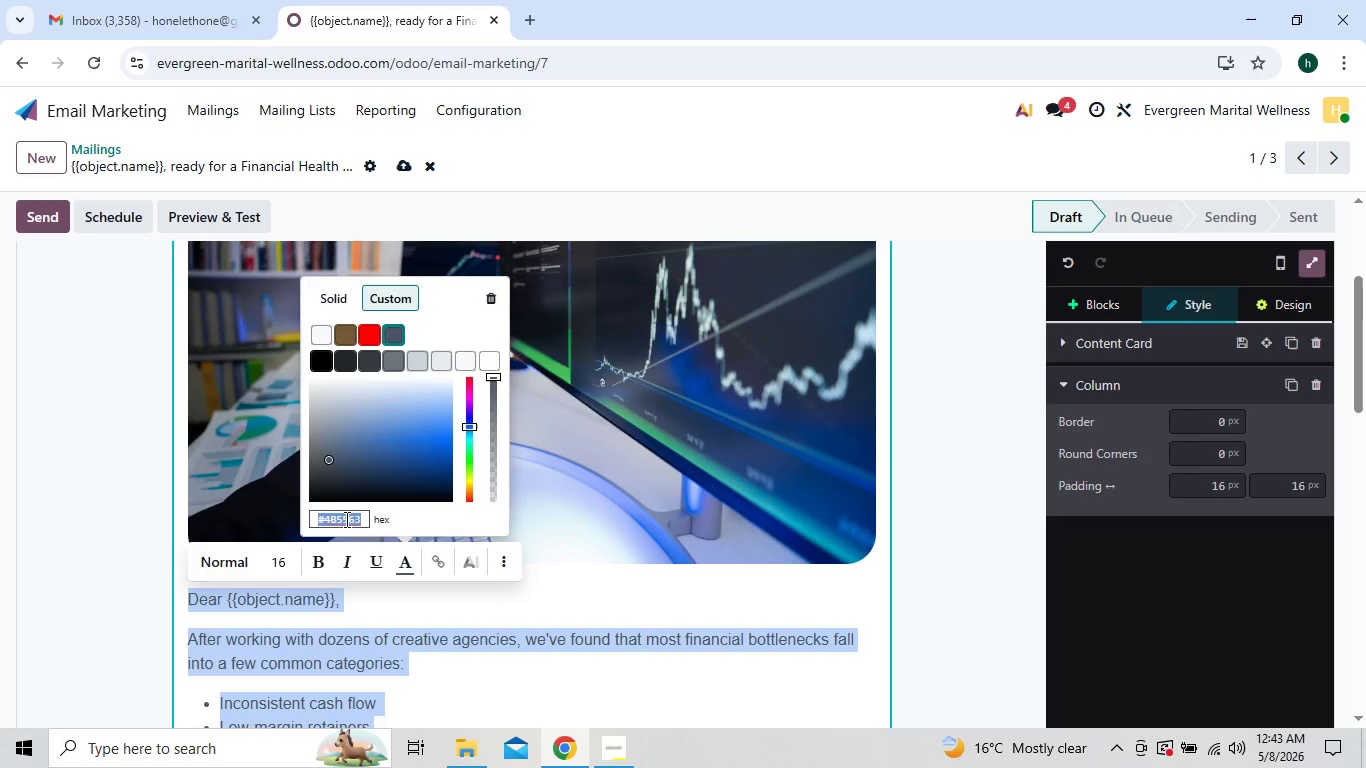 
key(Control+C)
 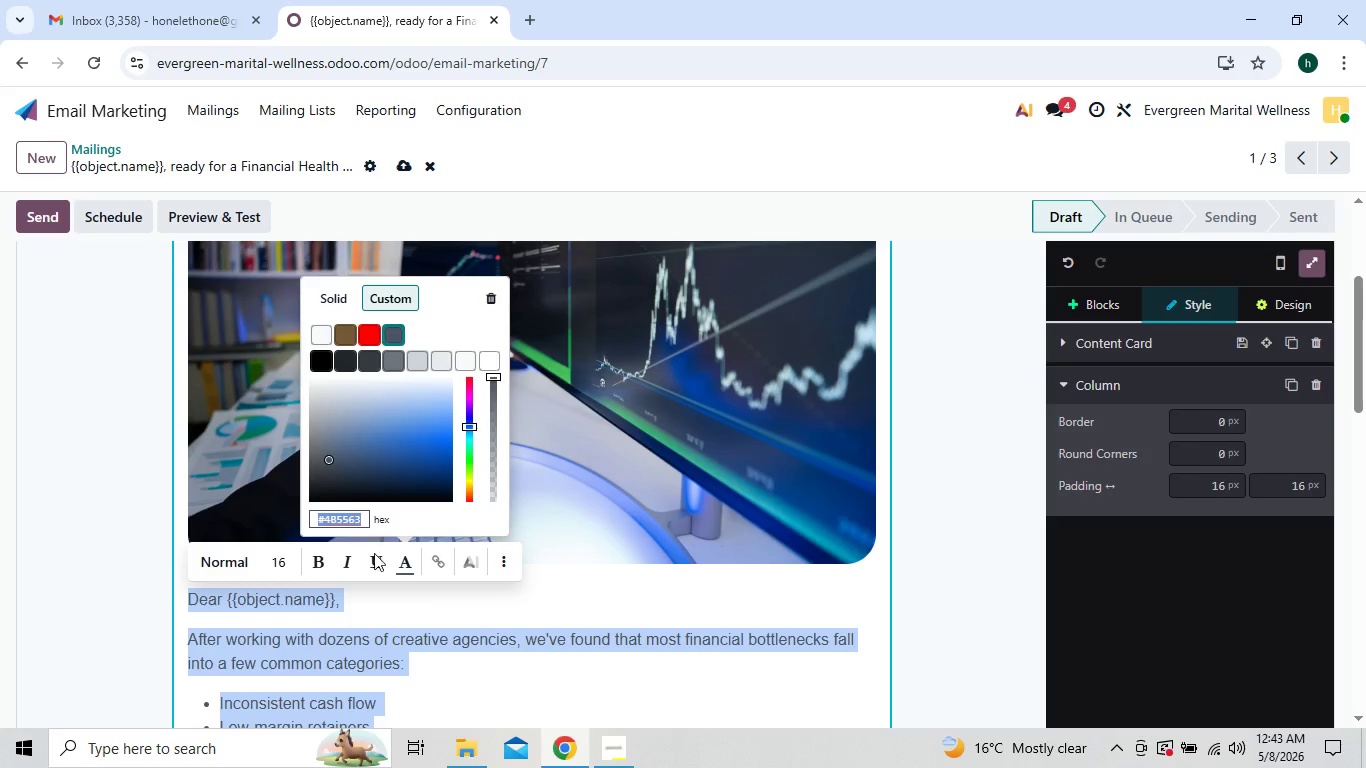 
mouse_move([443, 600])
 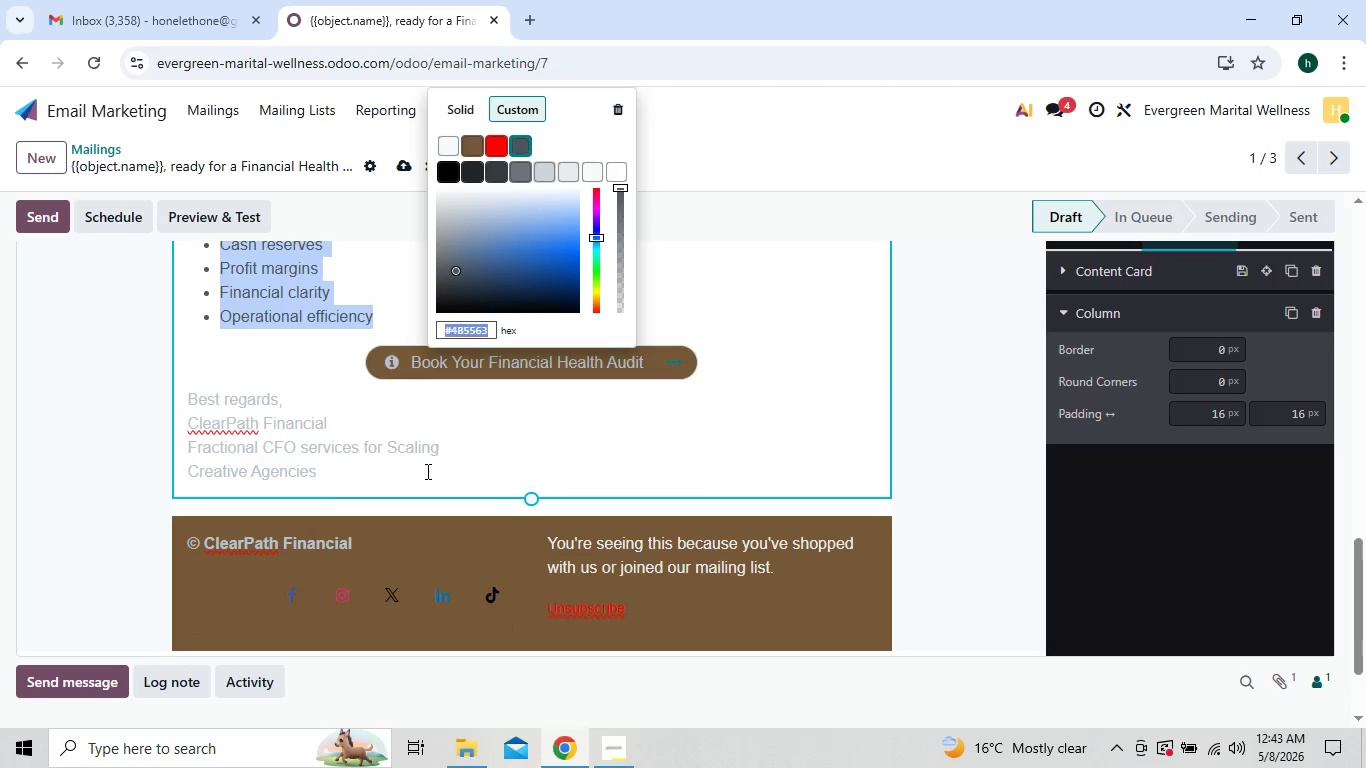 
left_click_drag(start_coordinate=[426, 471], to_coordinate=[157, 357])
 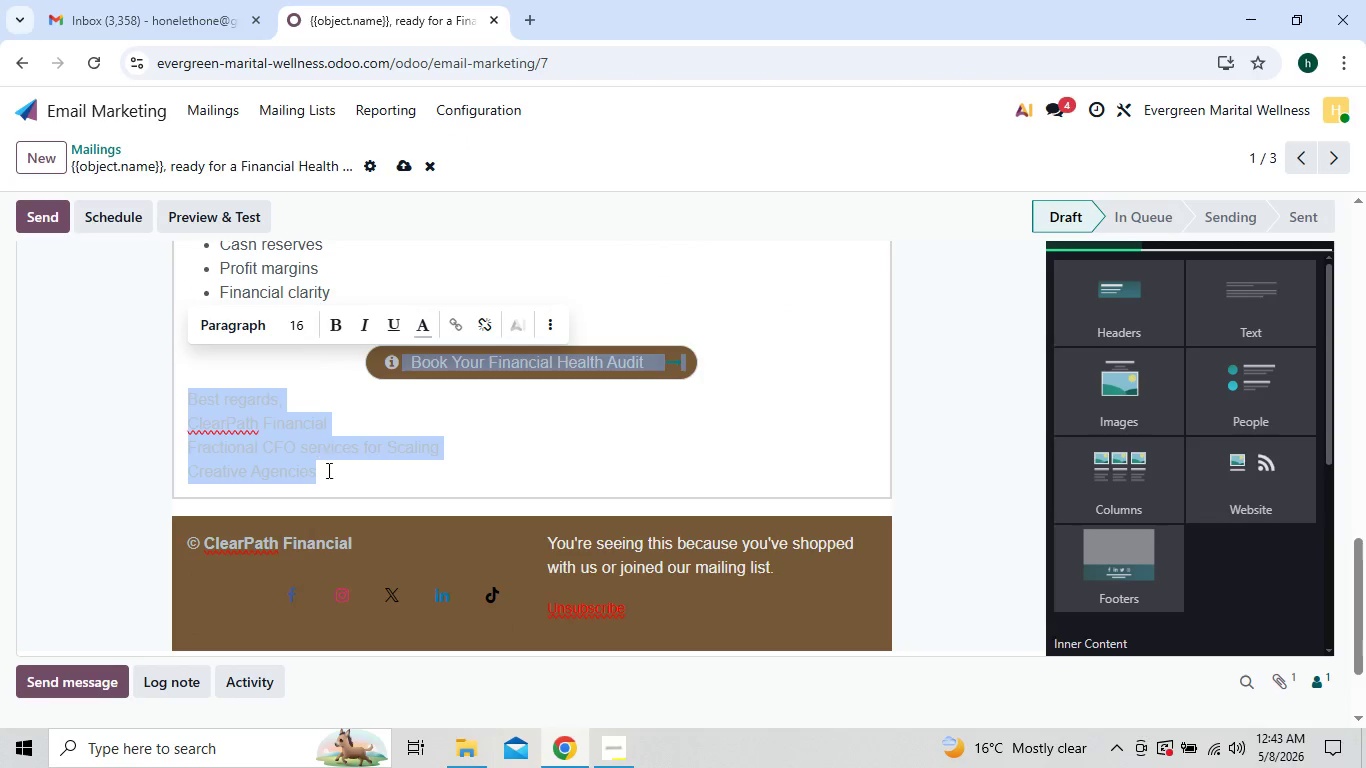 
left_click([330, 473])
 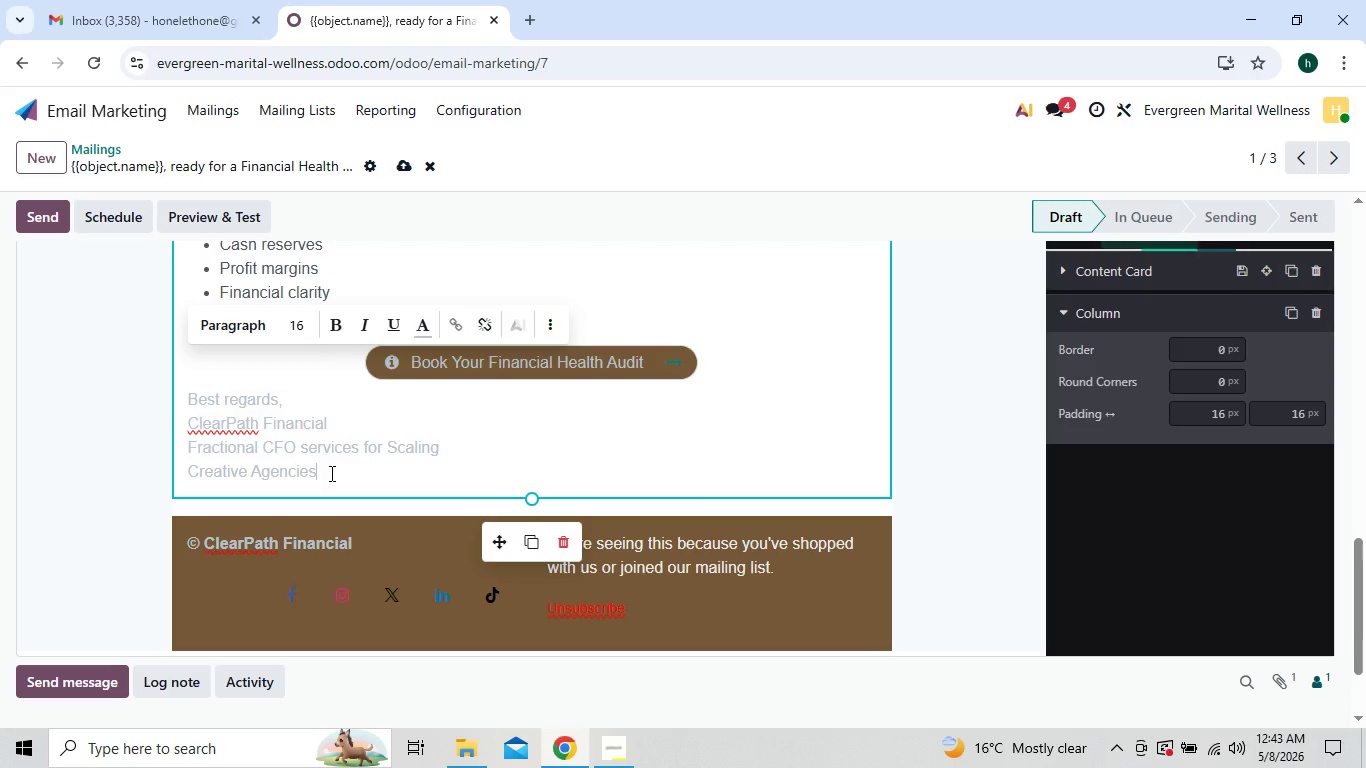 
left_click_drag(start_coordinate=[330, 473], to_coordinate=[174, 386])
 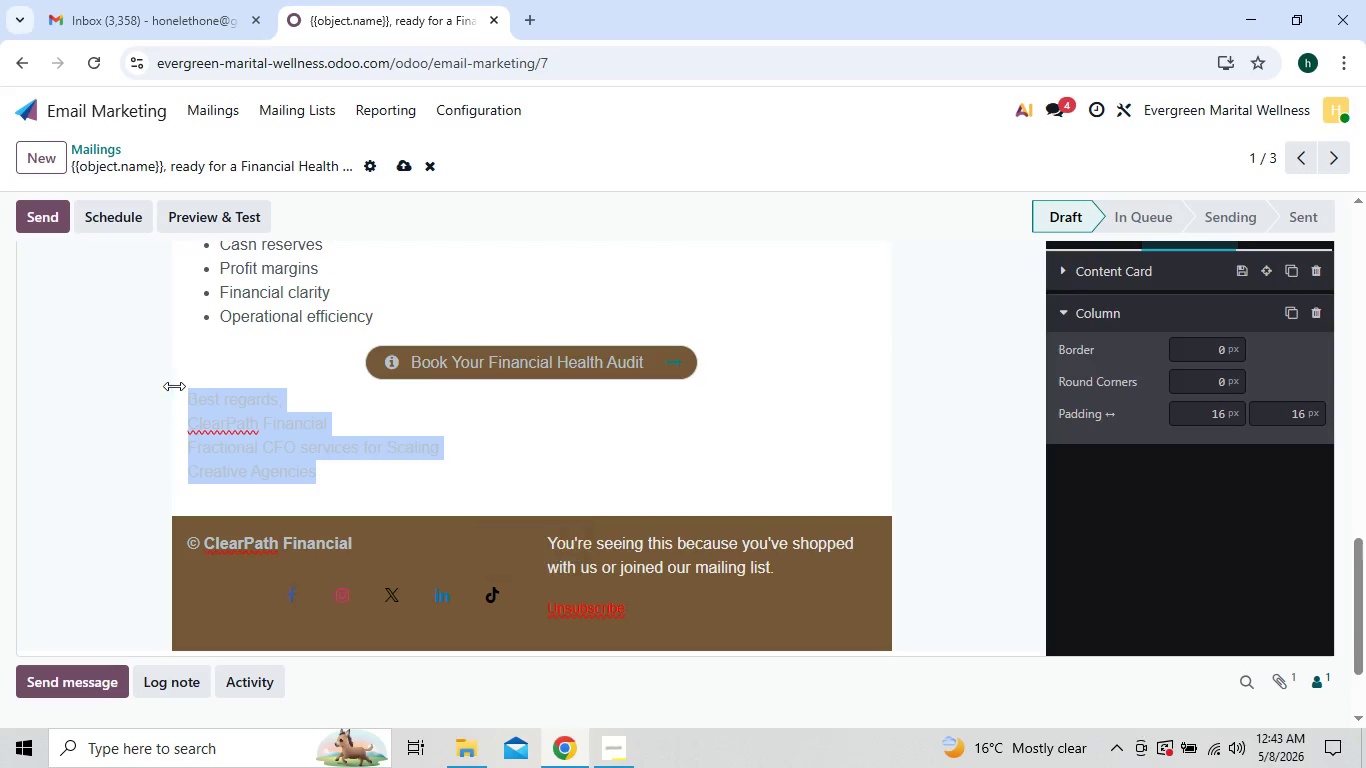 
hold_key(key=ControlLeft, duration=0.86)
 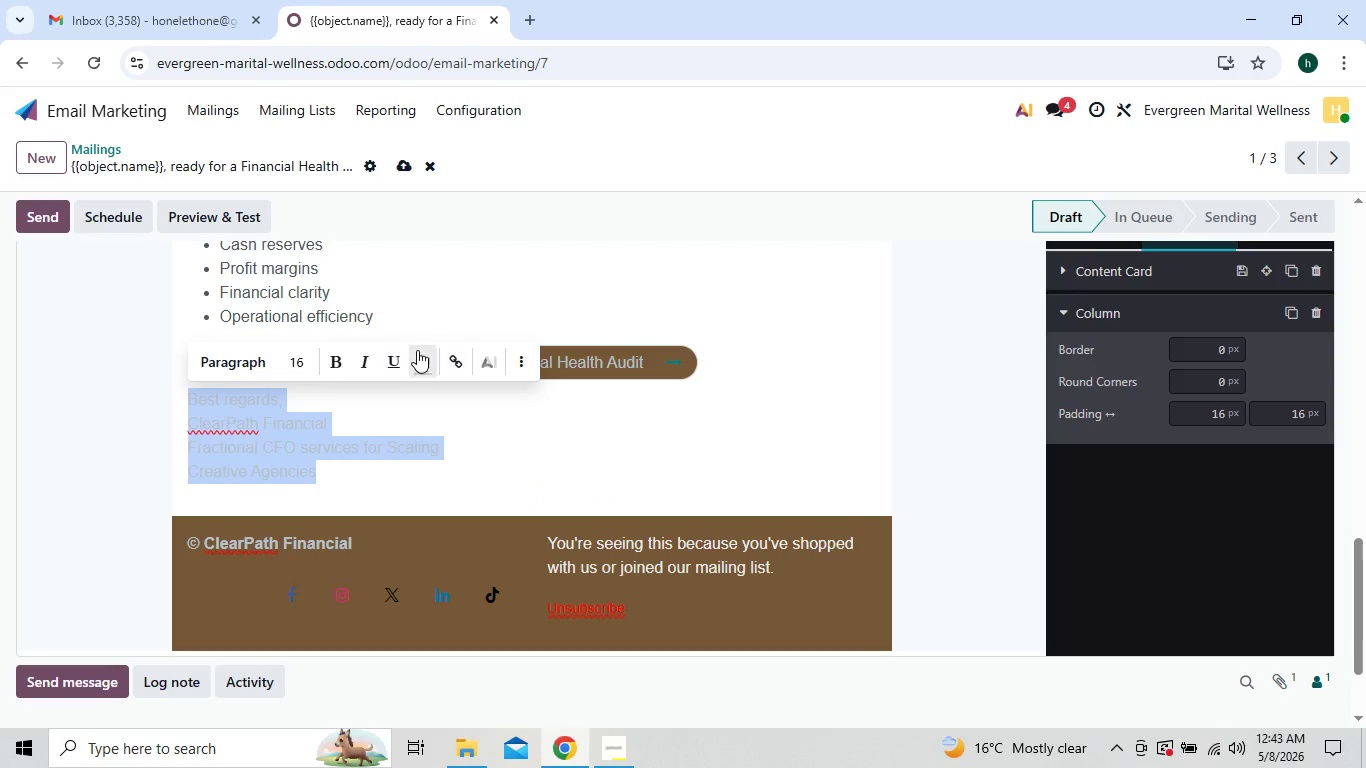 
left_click([421, 358])
 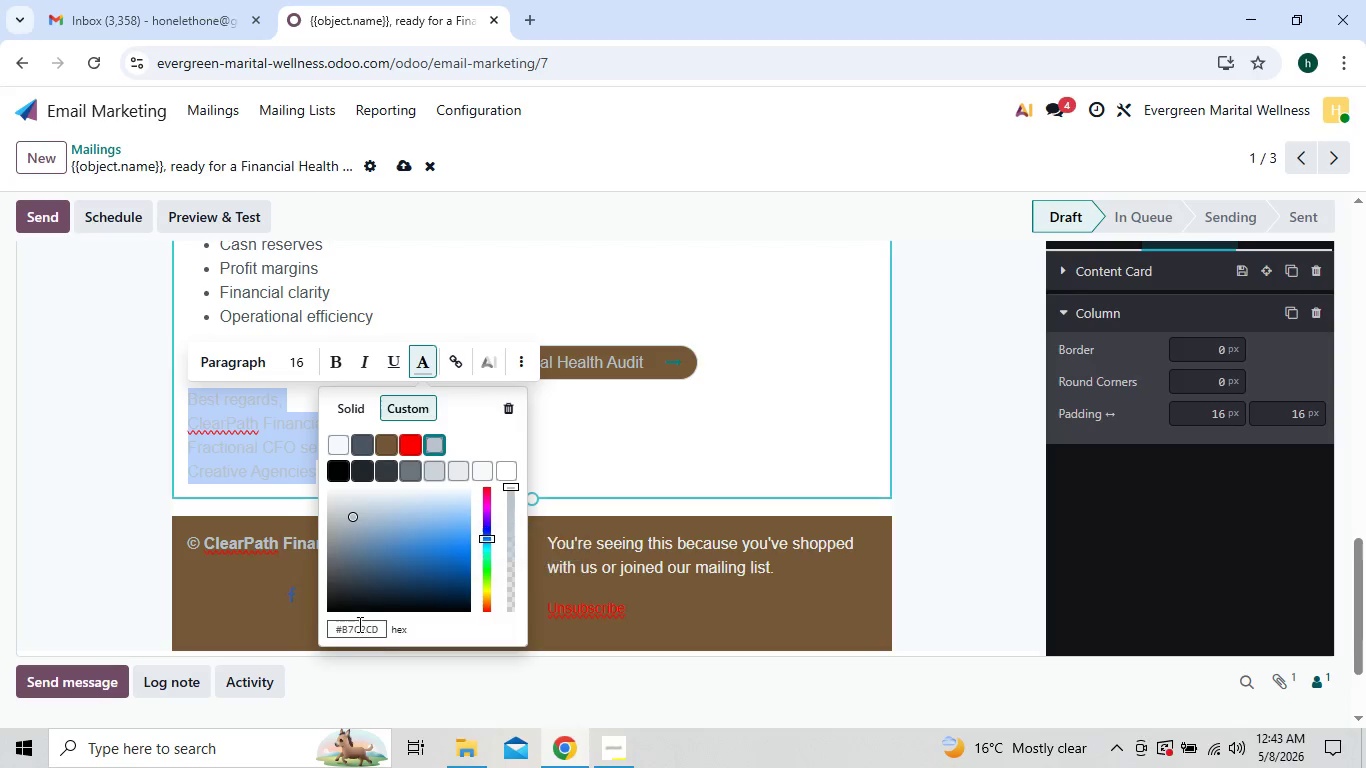 
left_click_drag(start_coordinate=[358, 619], to_coordinate=[359, 625])
 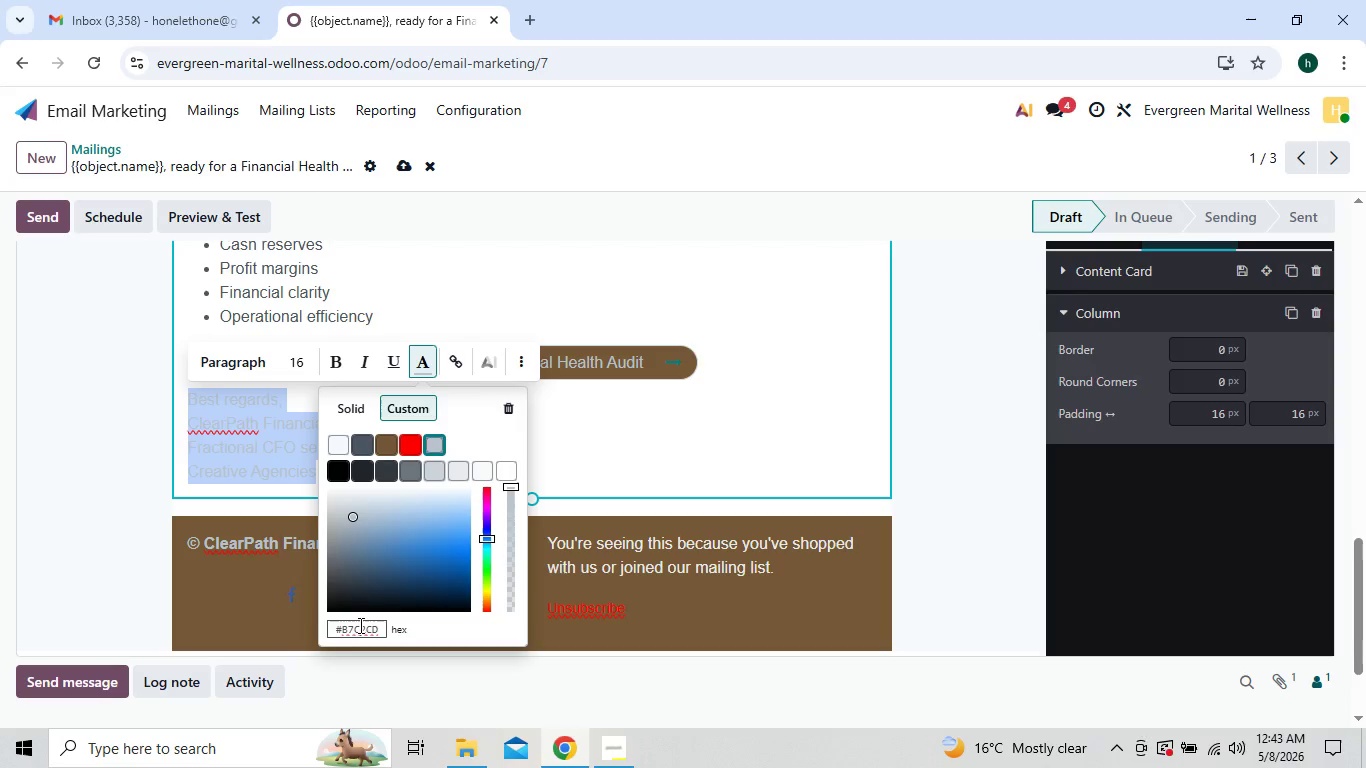 
left_click([359, 625])
 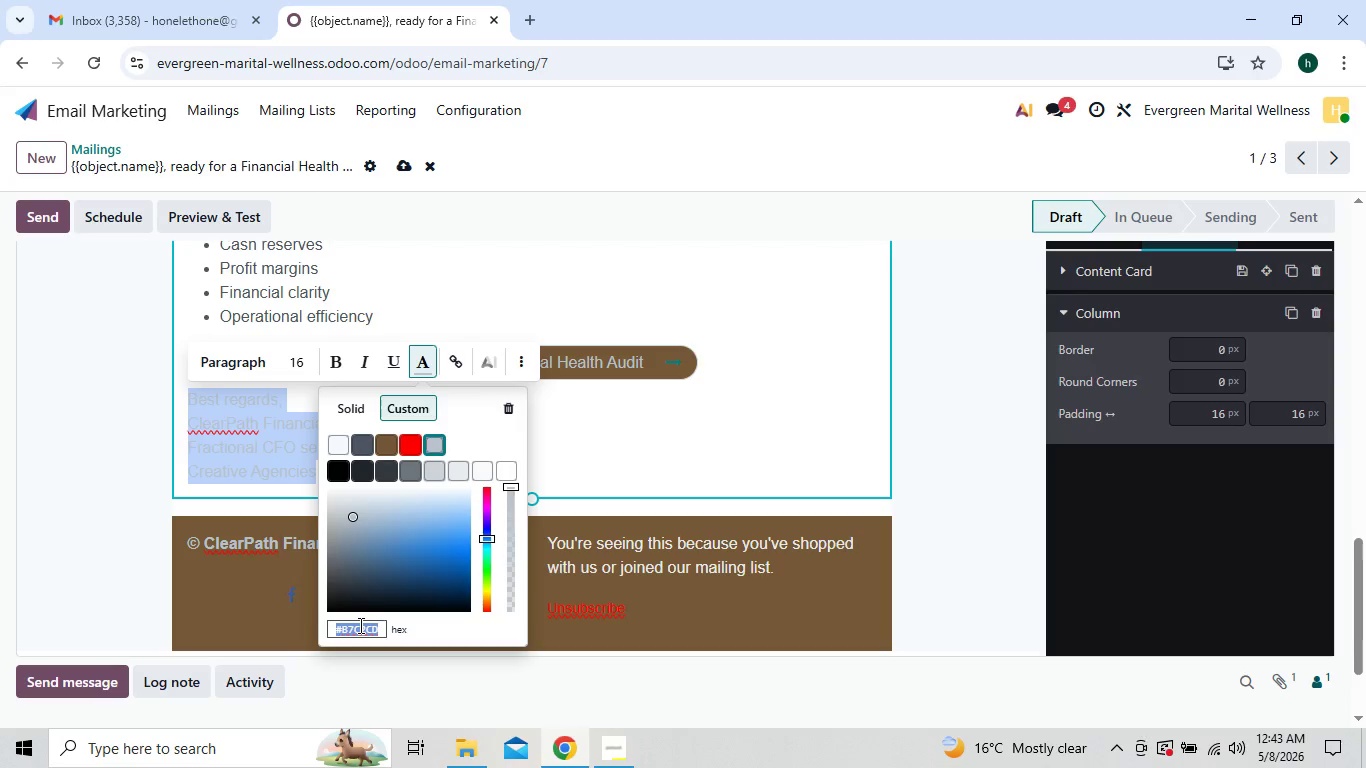 
key(Control+V)
 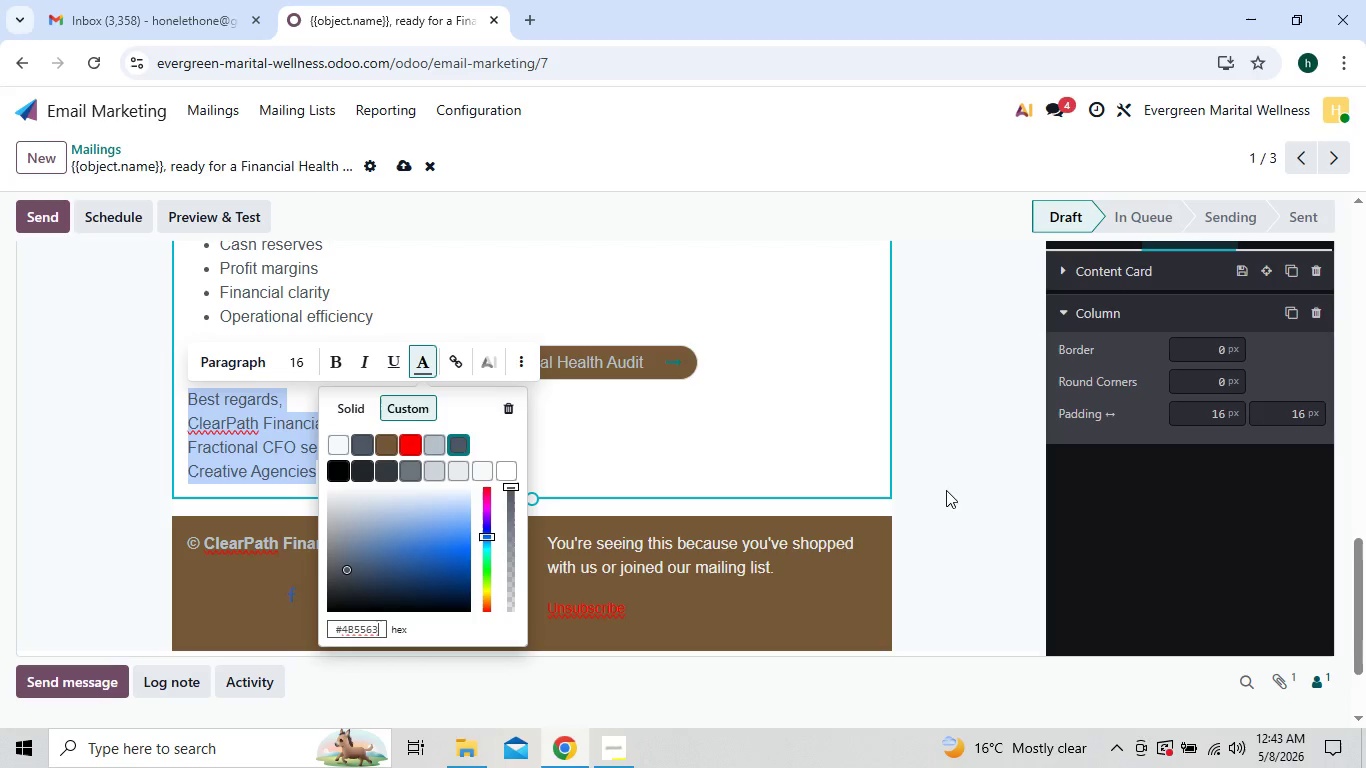 
left_click([956, 485])
 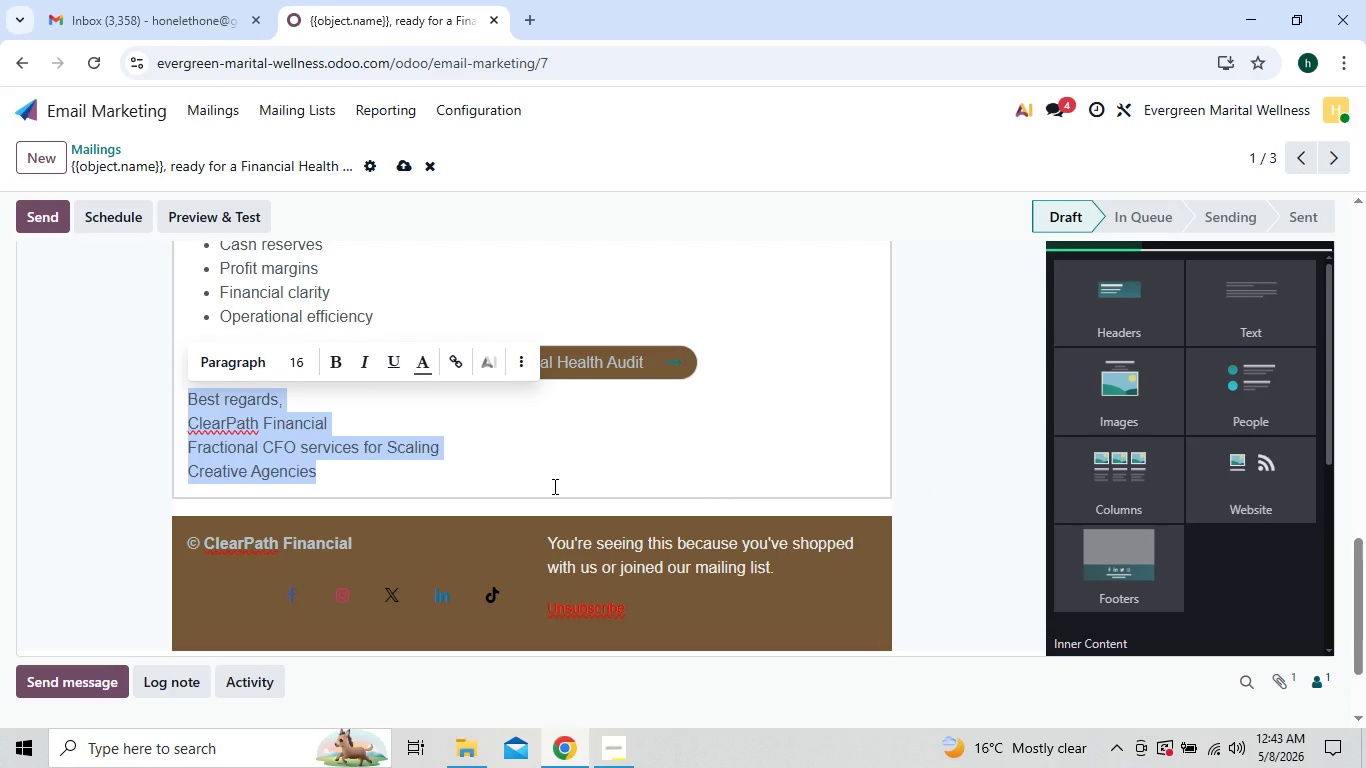 
wait(6.2)
 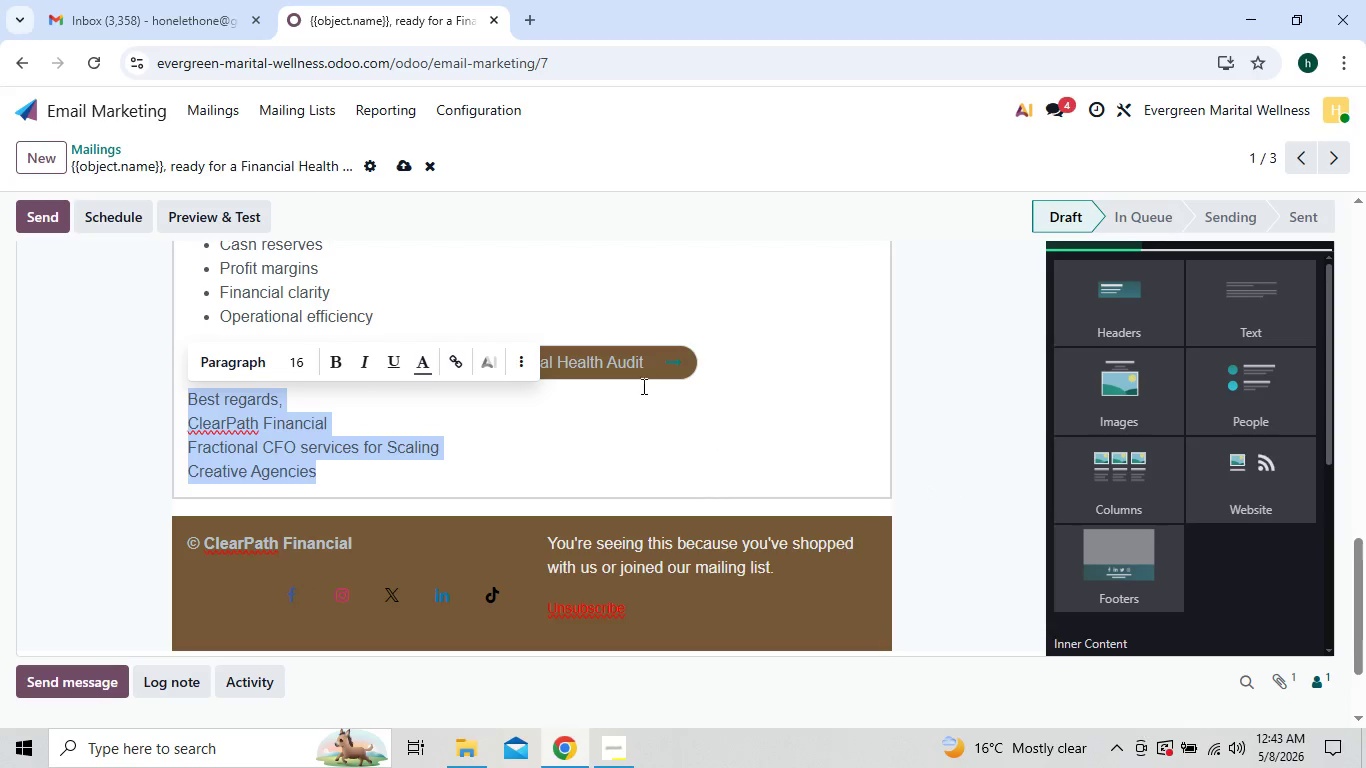 
left_click([292, 596])
 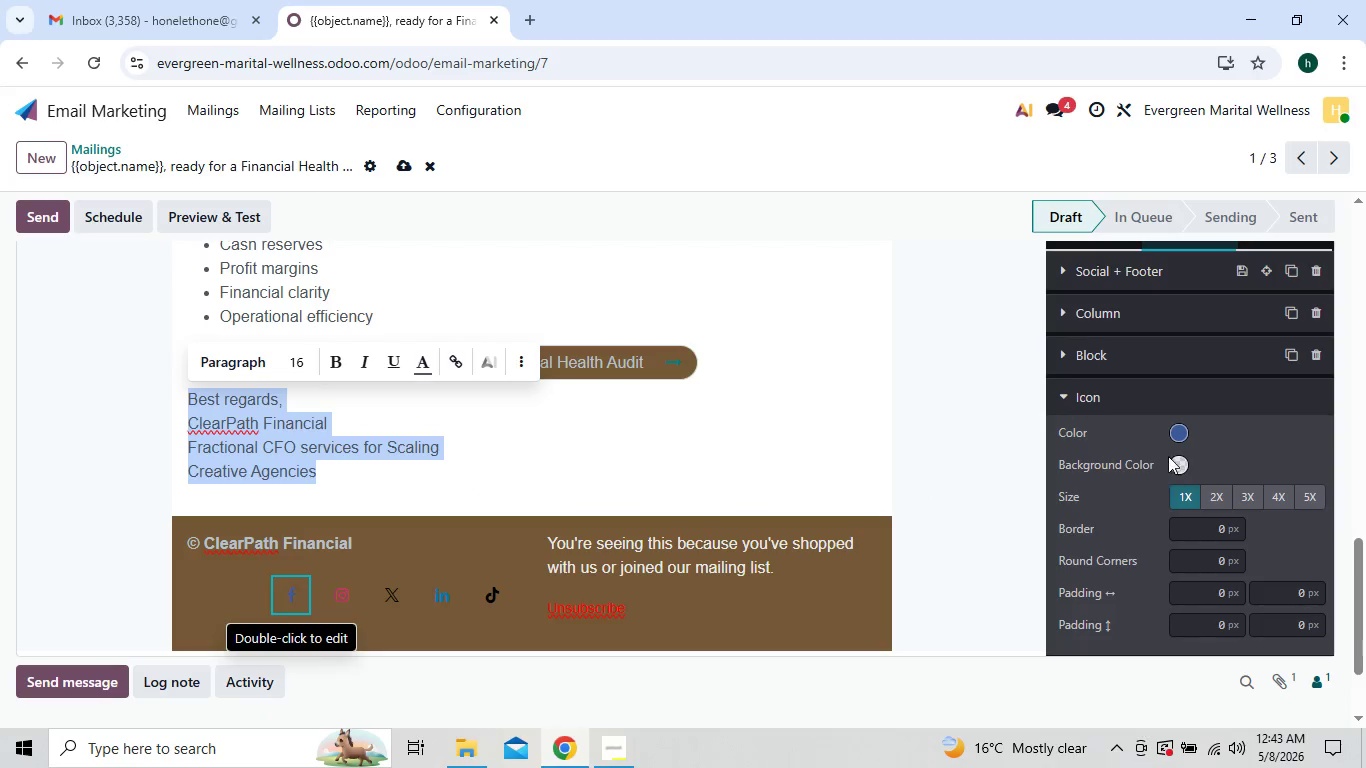 
left_click([1180, 434])
 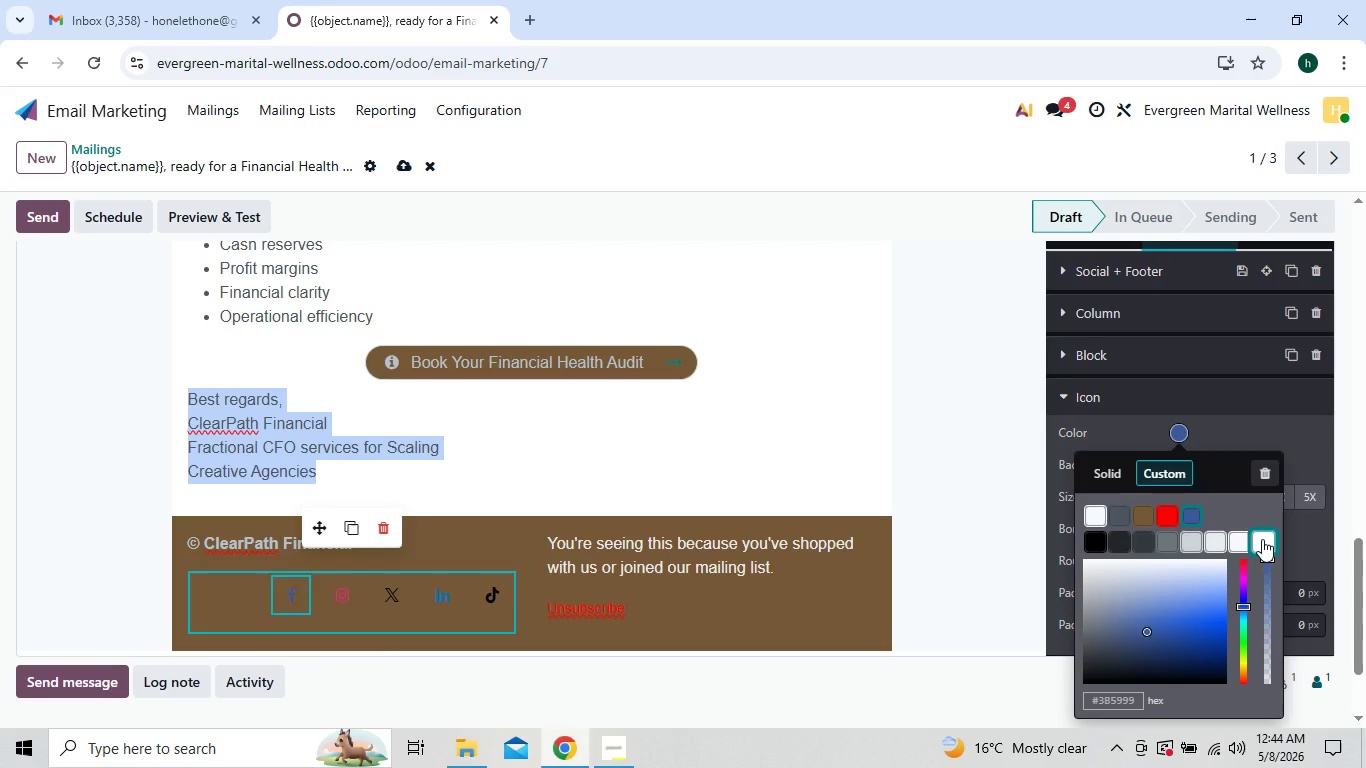 
left_click([1262, 539])
 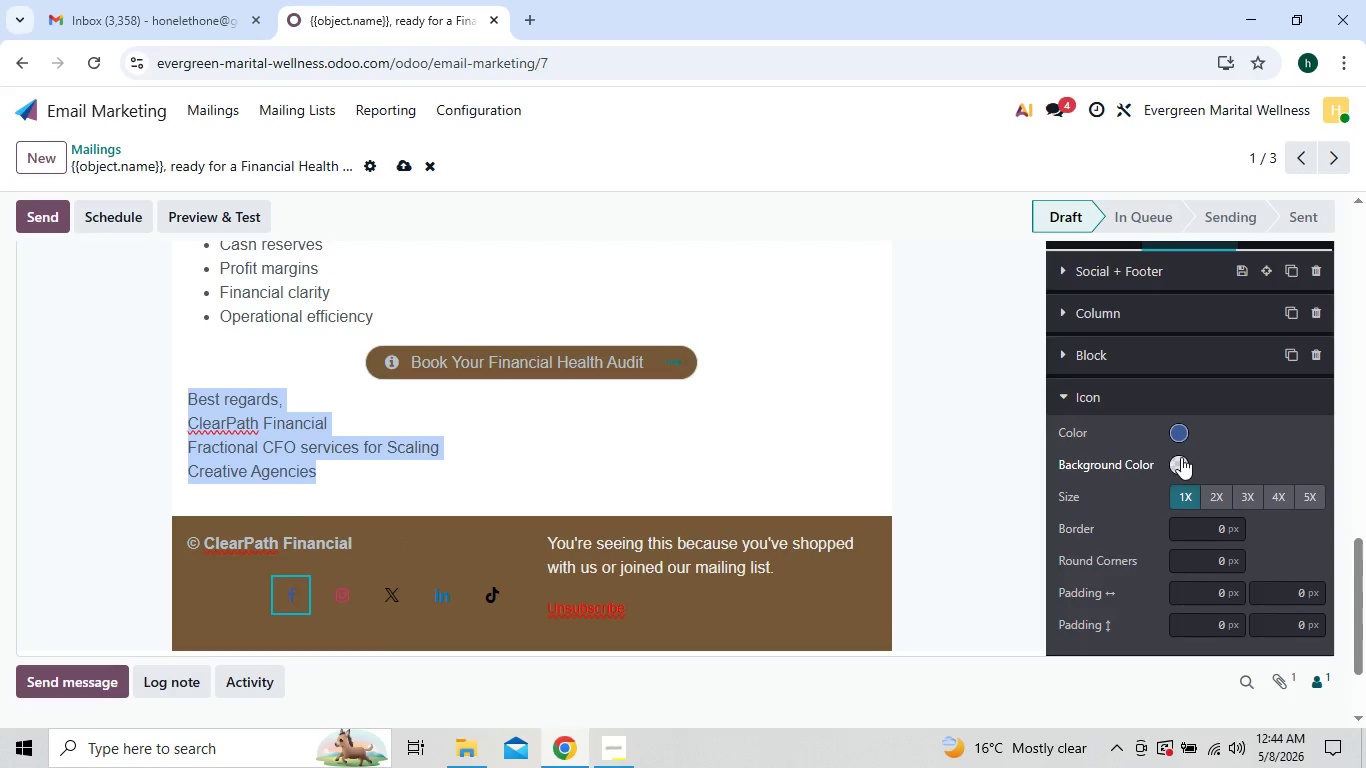 
left_click([1176, 435])
 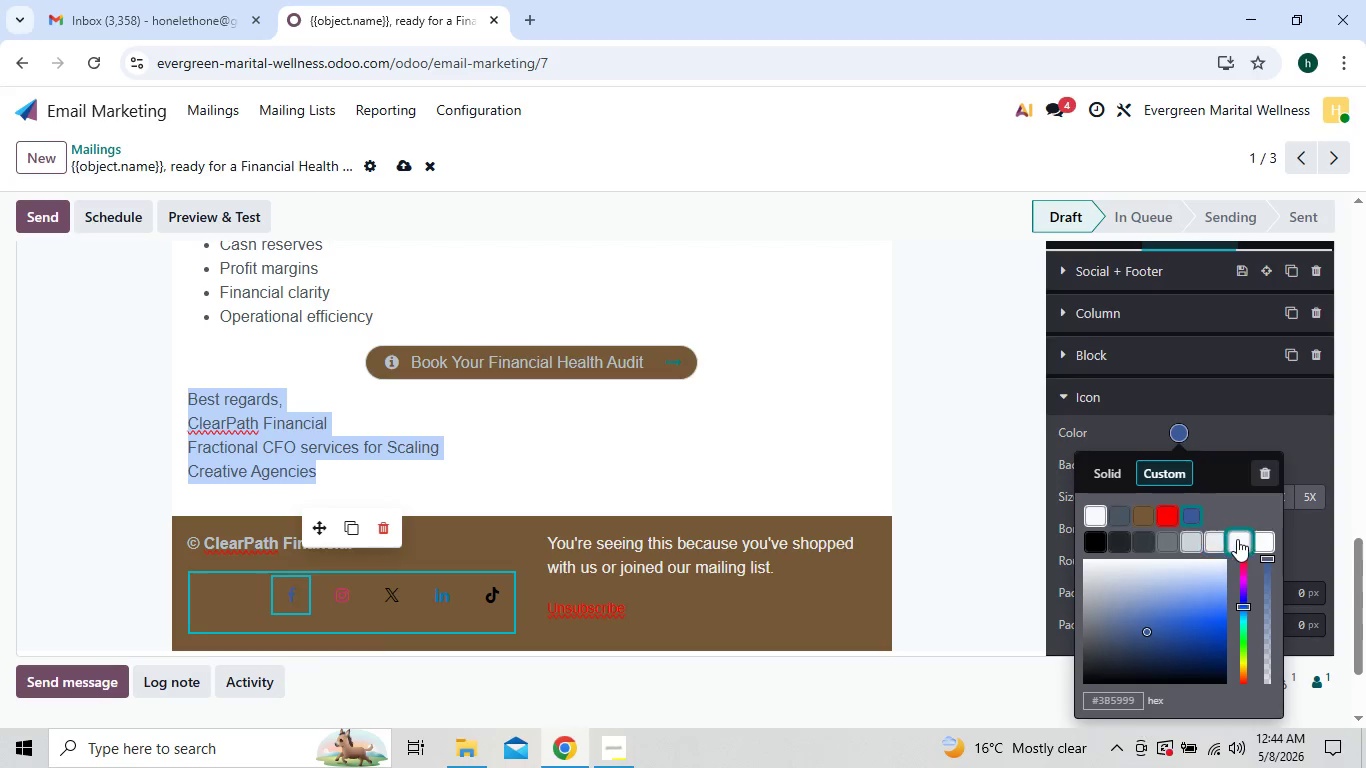 
left_click([1263, 540])
 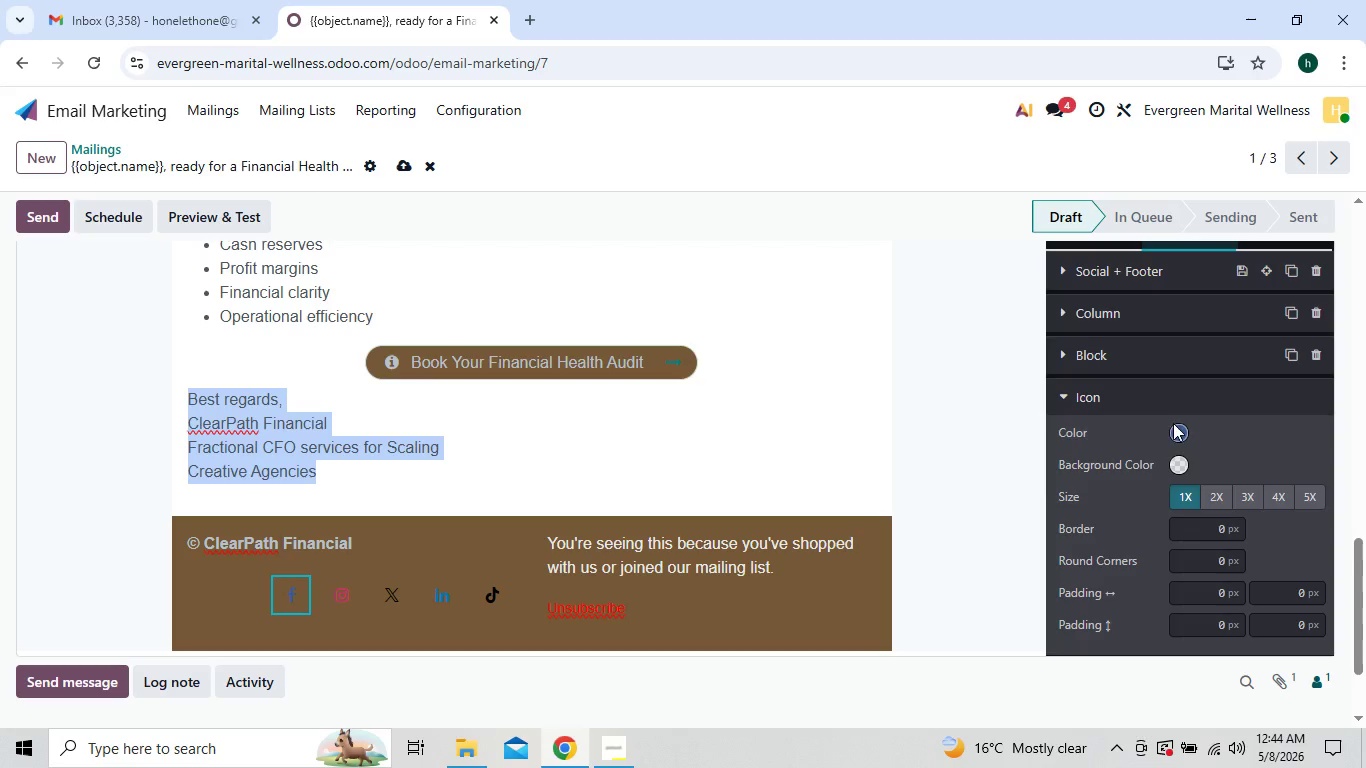 
left_click([1173, 425])
 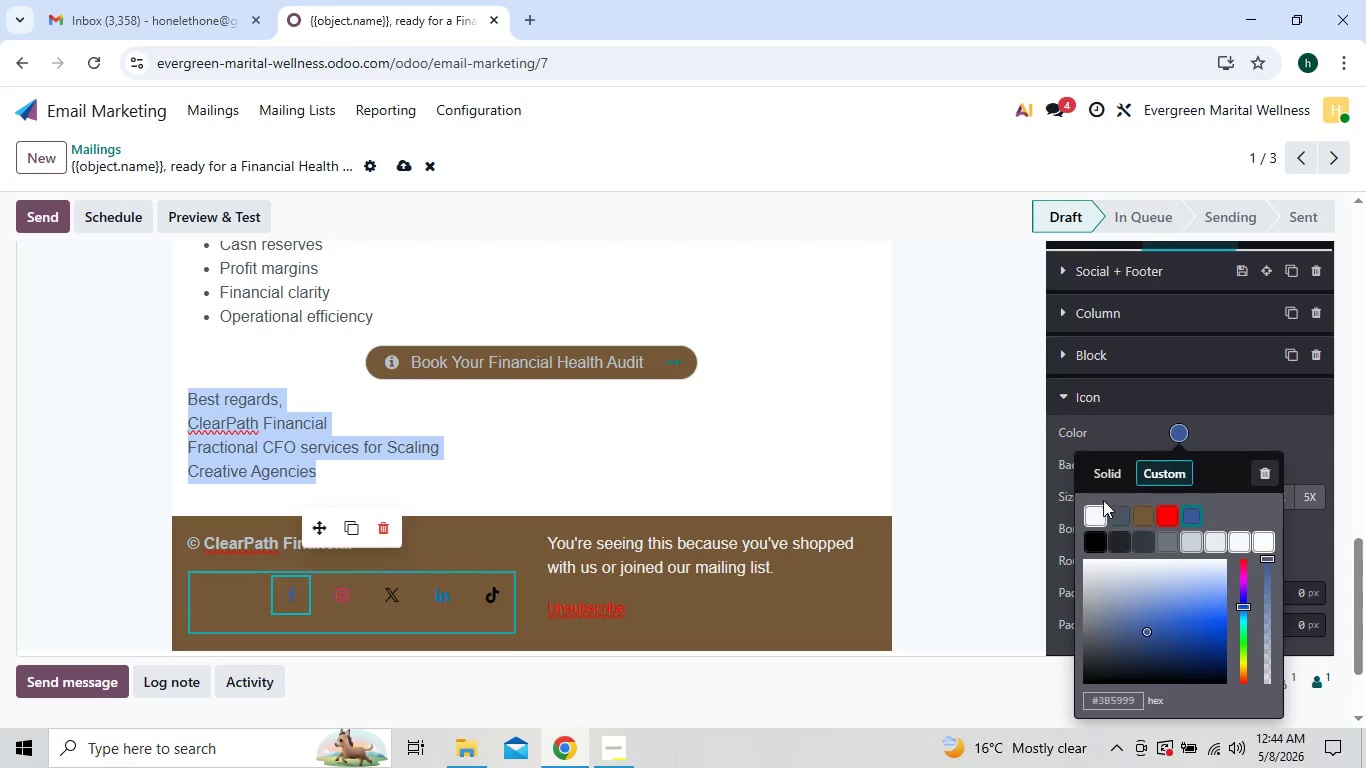 
left_click([1097, 517])
 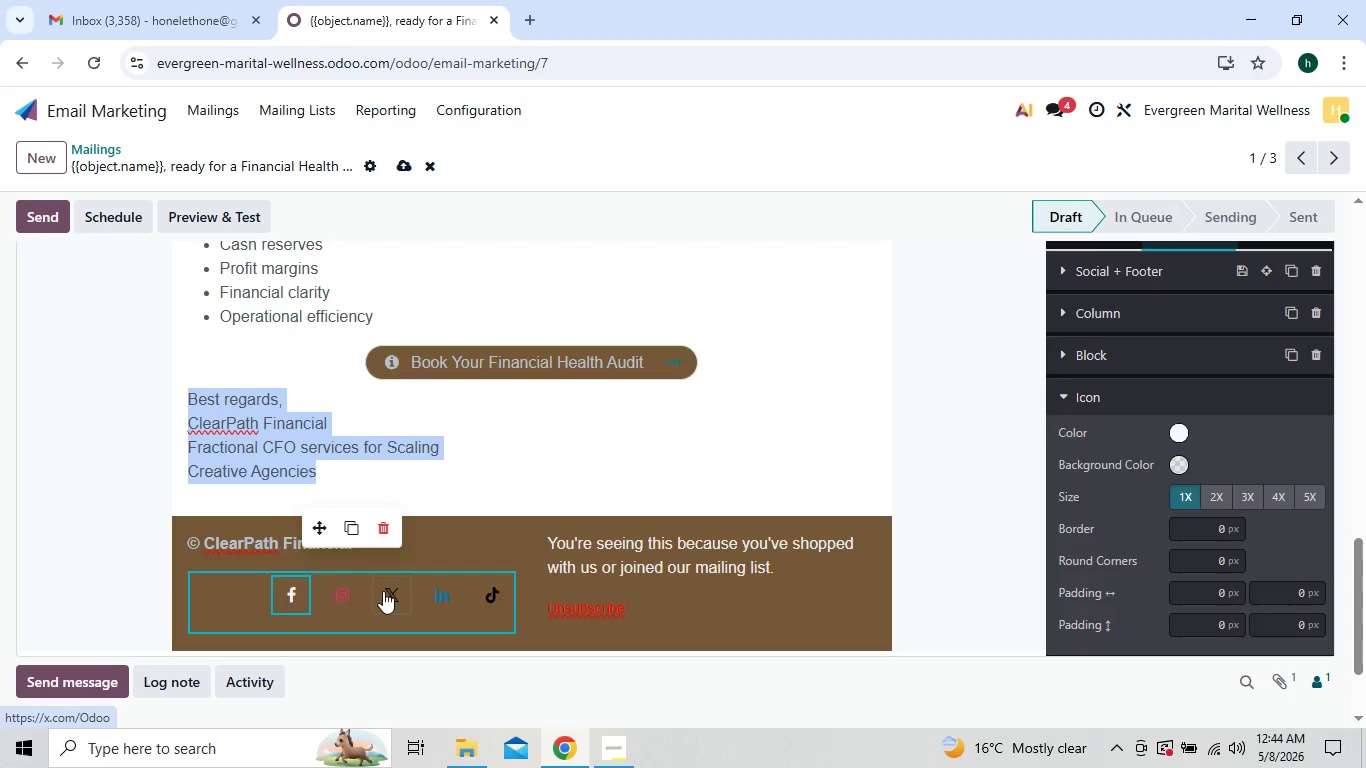 
left_click([341, 591])
 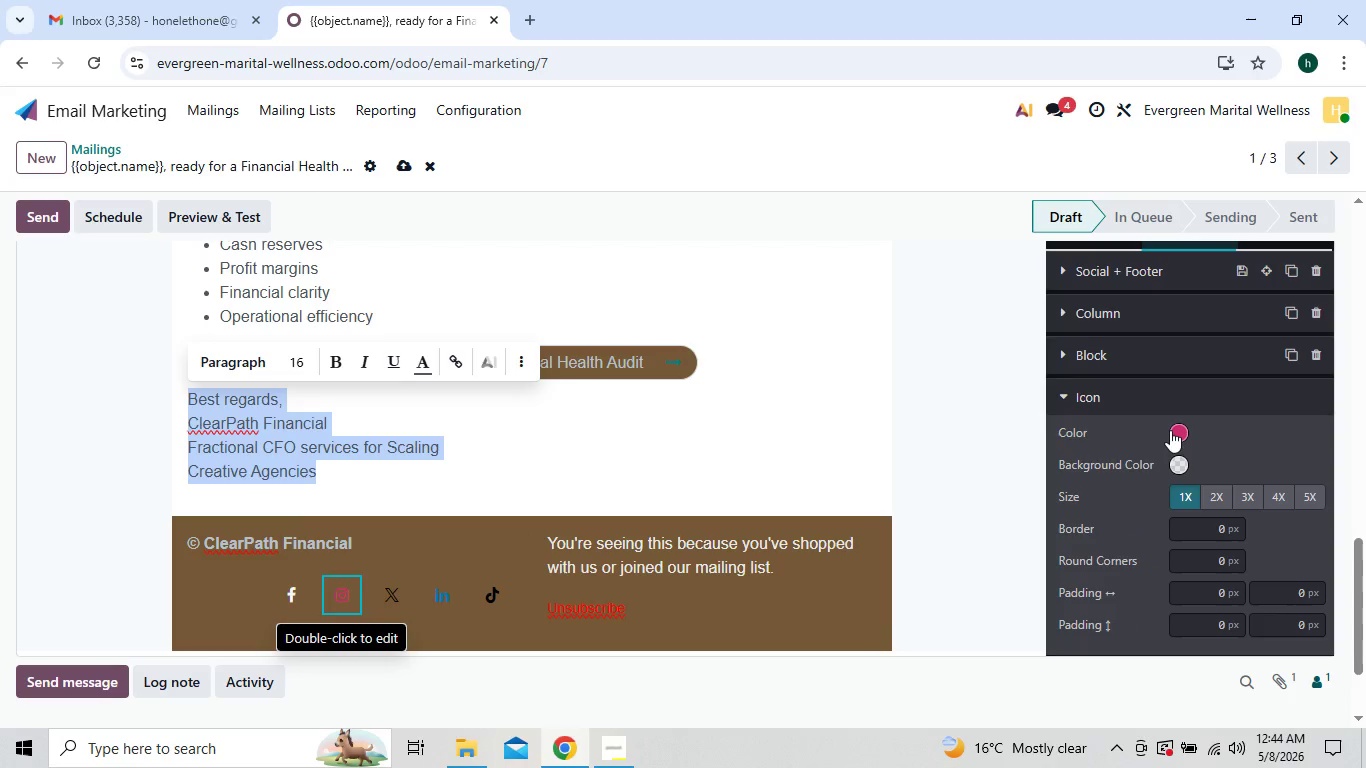 
left_click([1182, 428])
 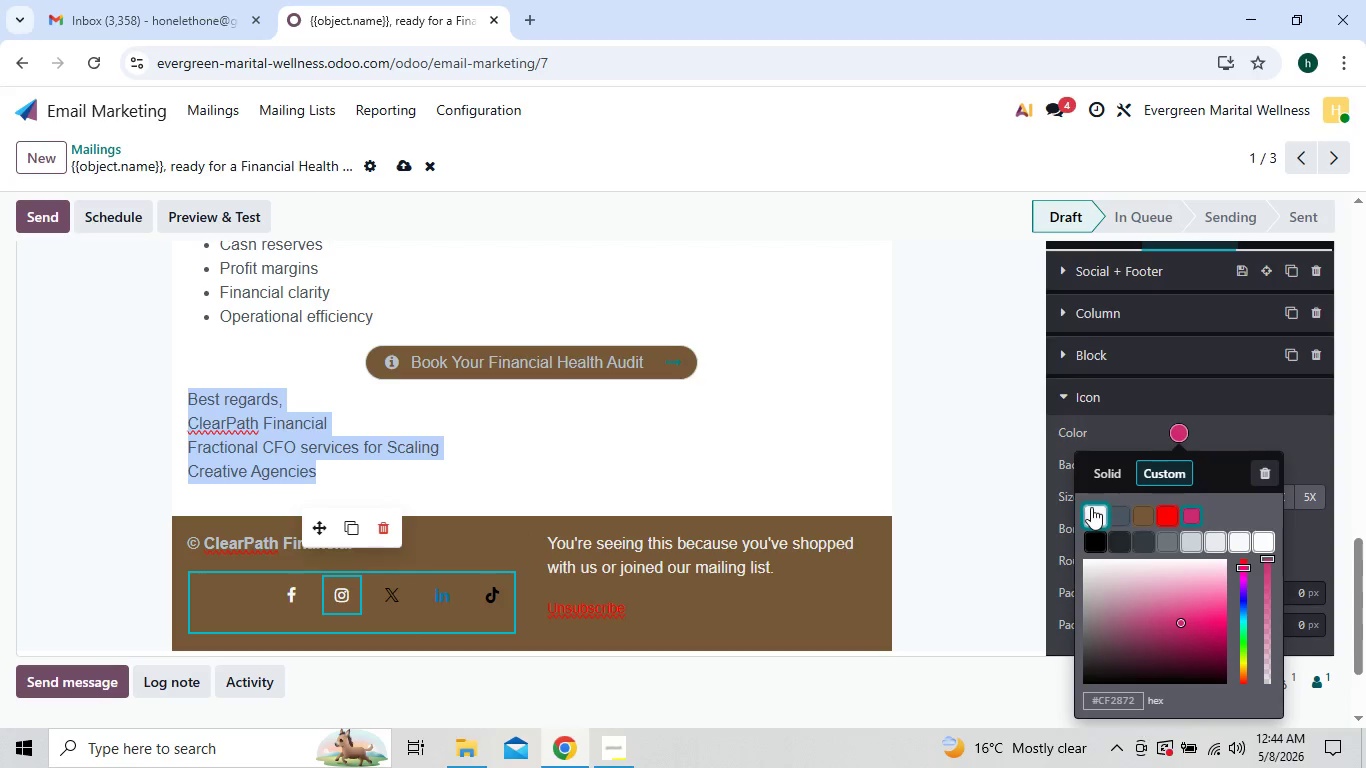 
left_click([1090, 507])
 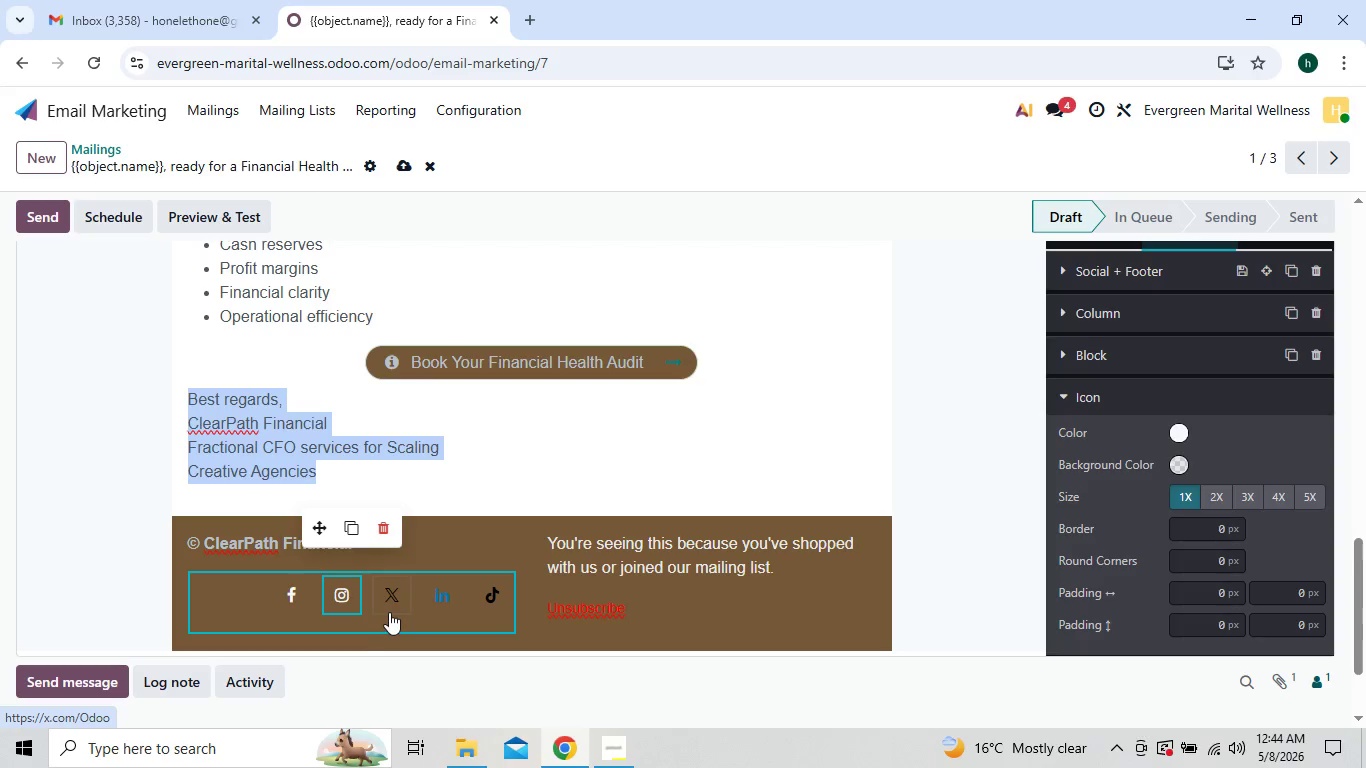 
left_click([393, 592])
 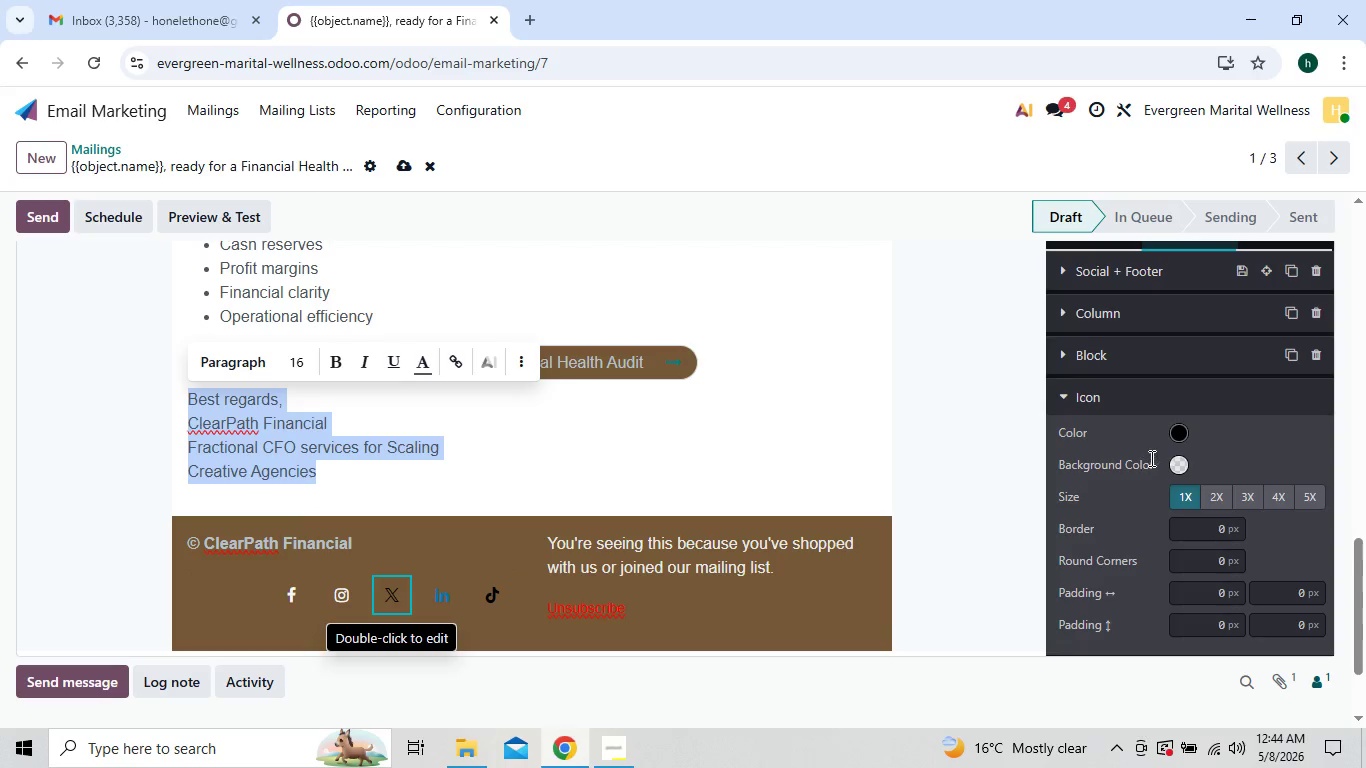 
left_click([1173, 438])
 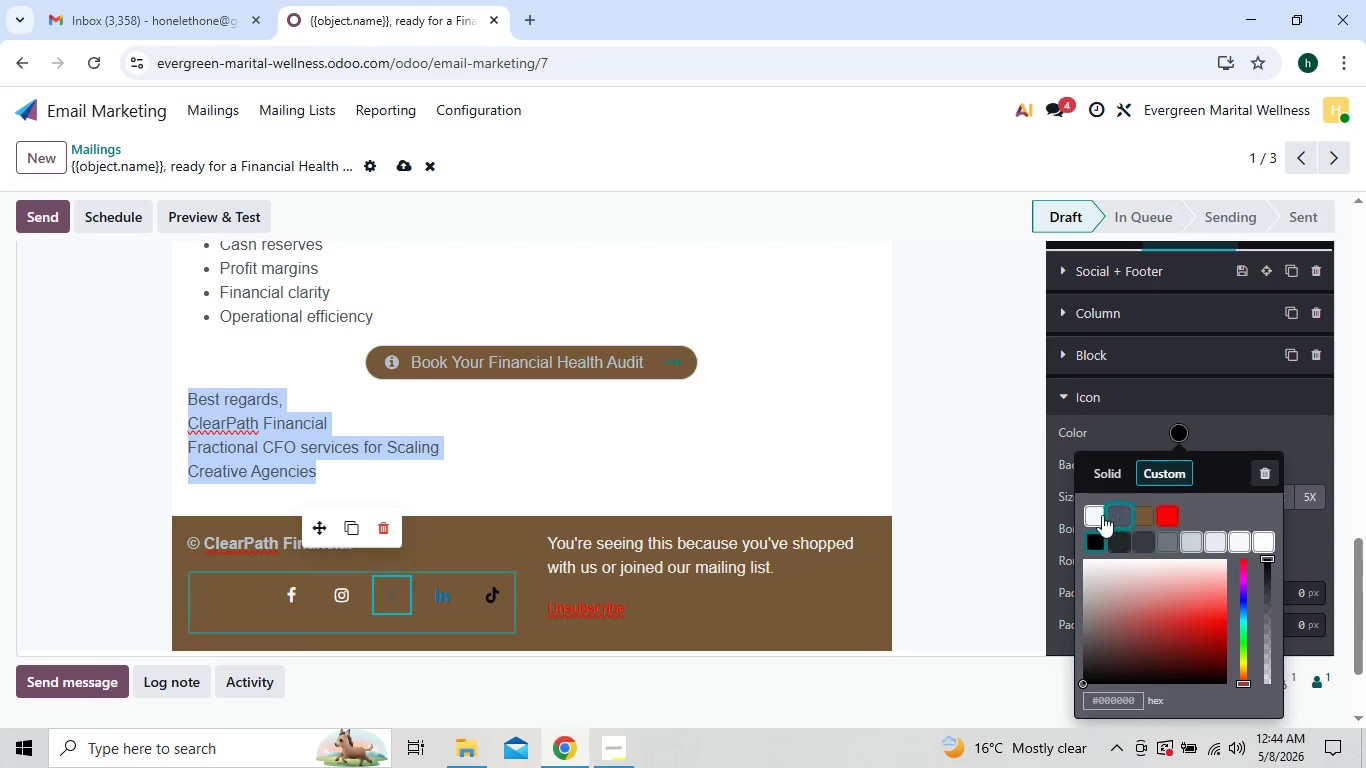 
left_click([1098, 515])
 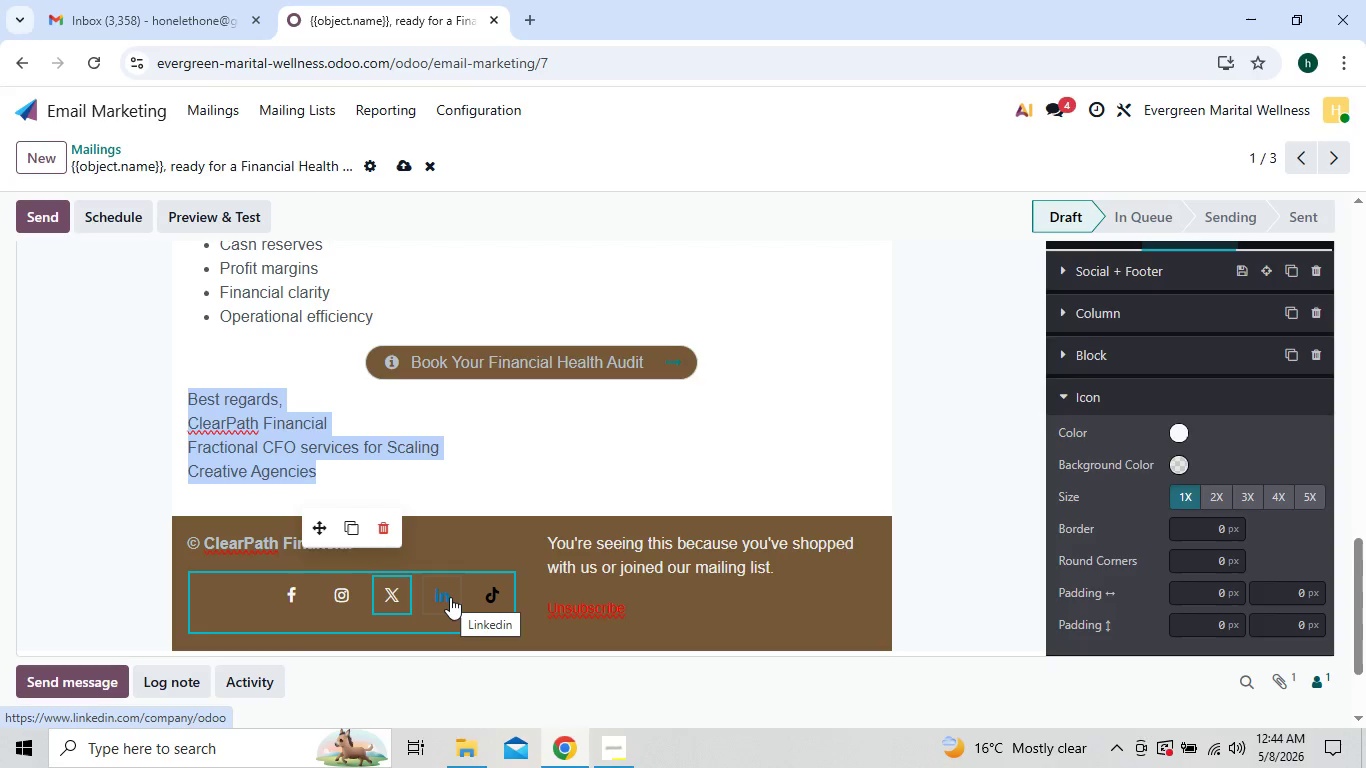 
left_click([450, 597])
 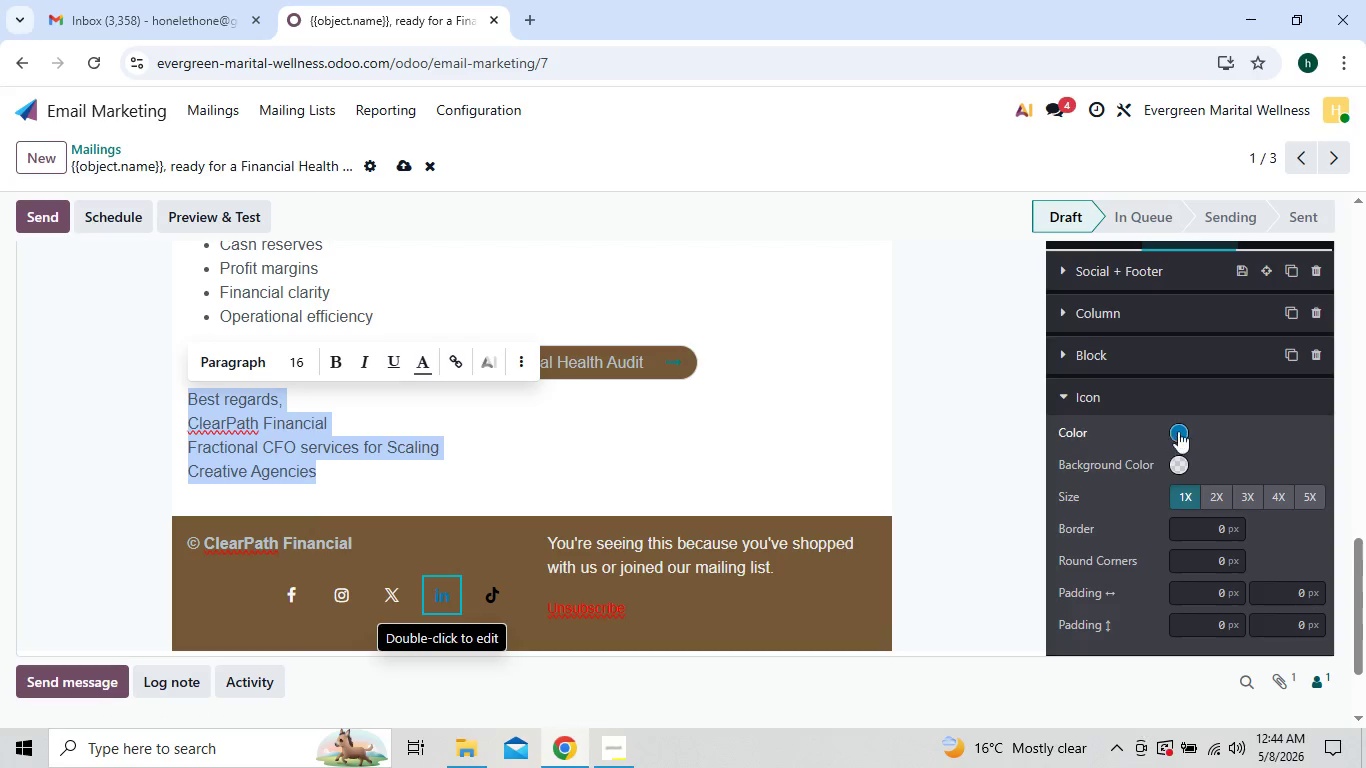 
left_click([1184, 427])
 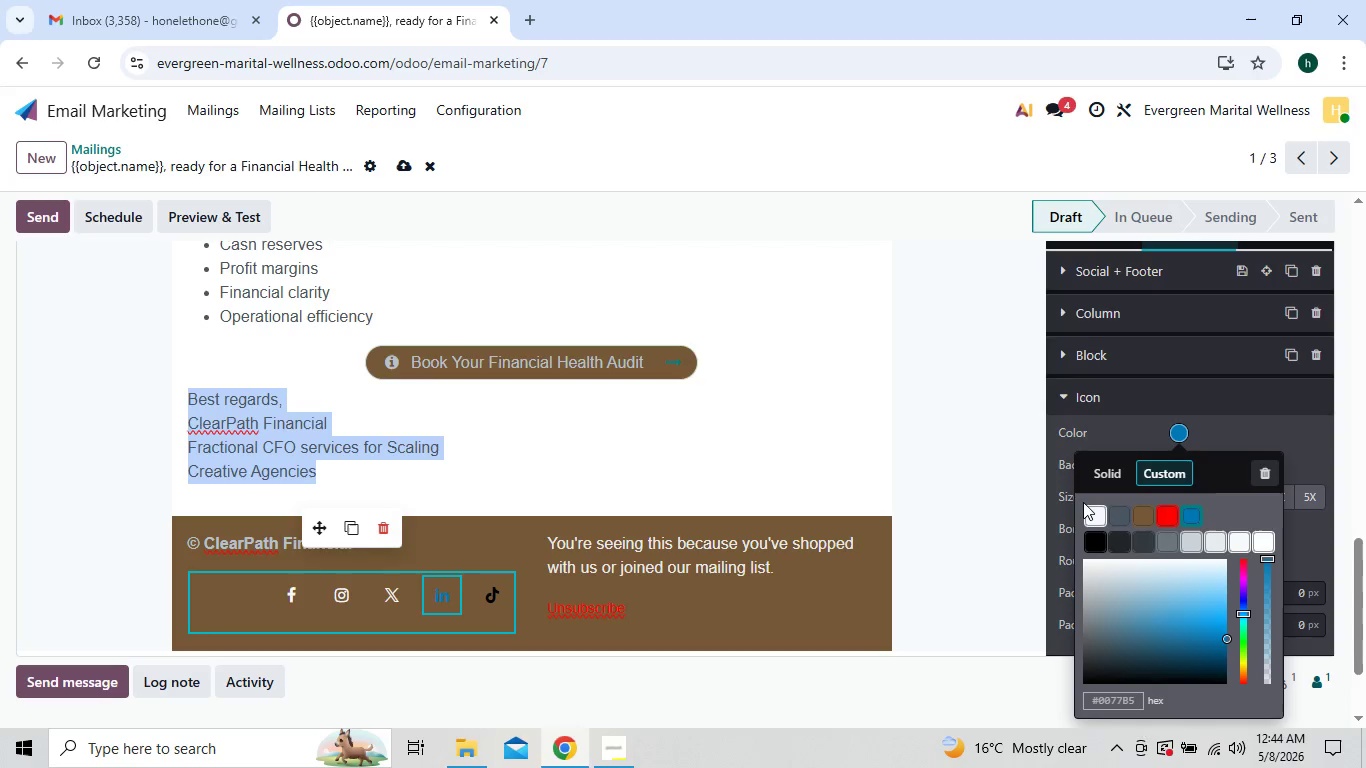 
left_click([1088, 513])
 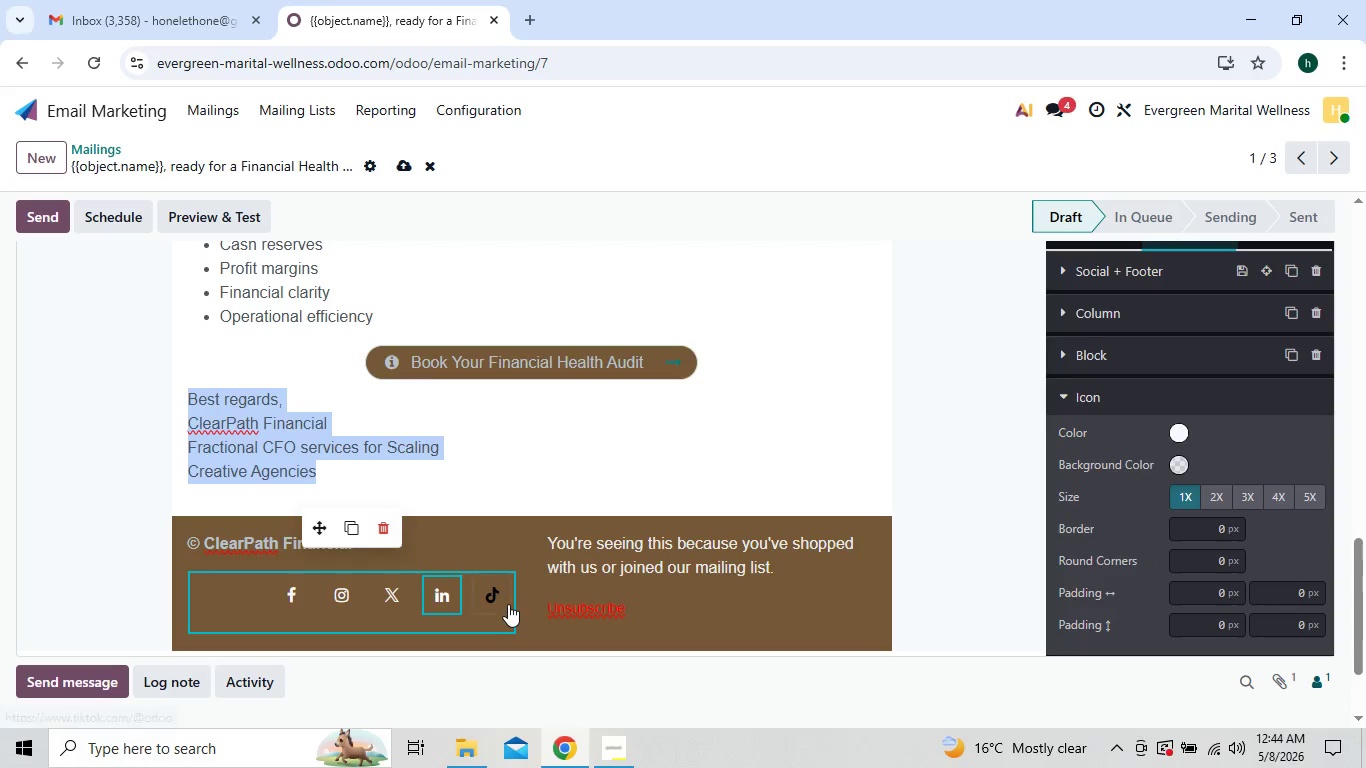 
left_click([496, 587])
 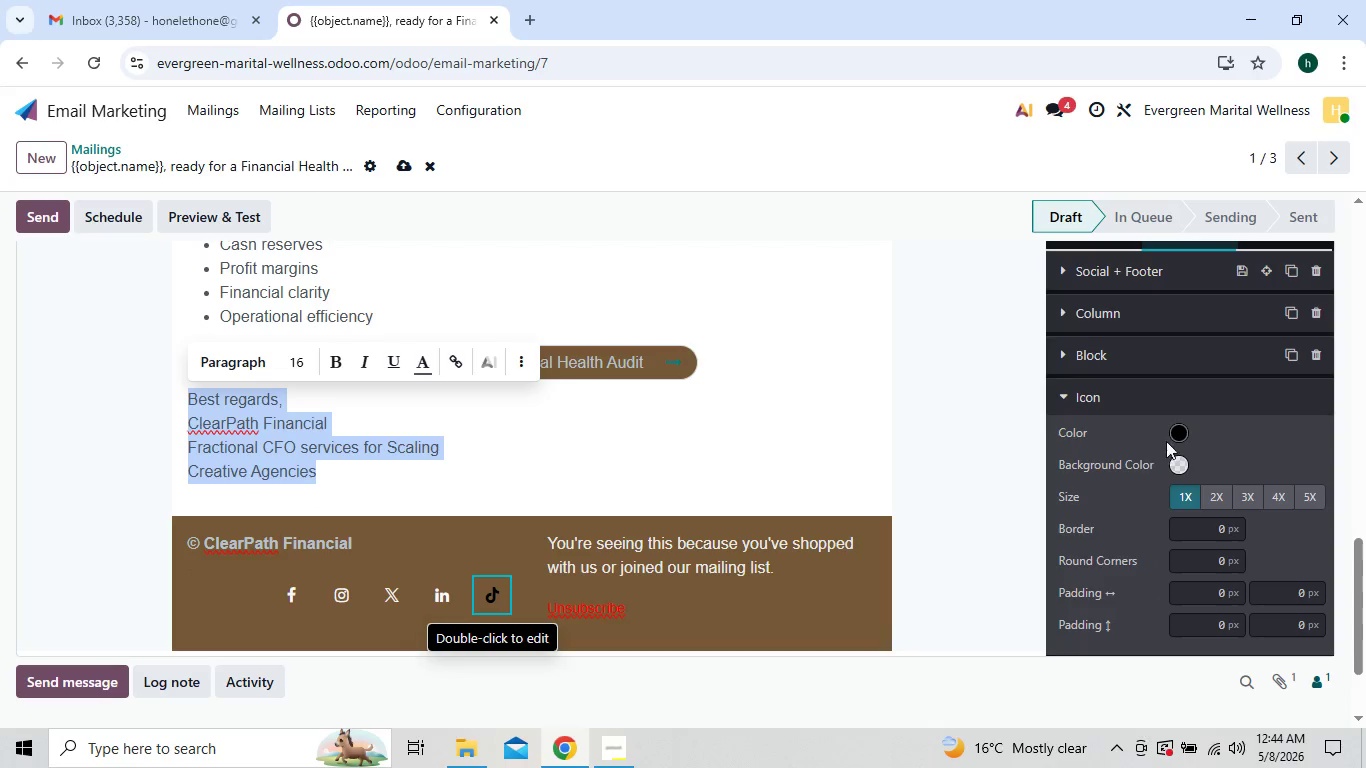 
left_click([1176, 432])
 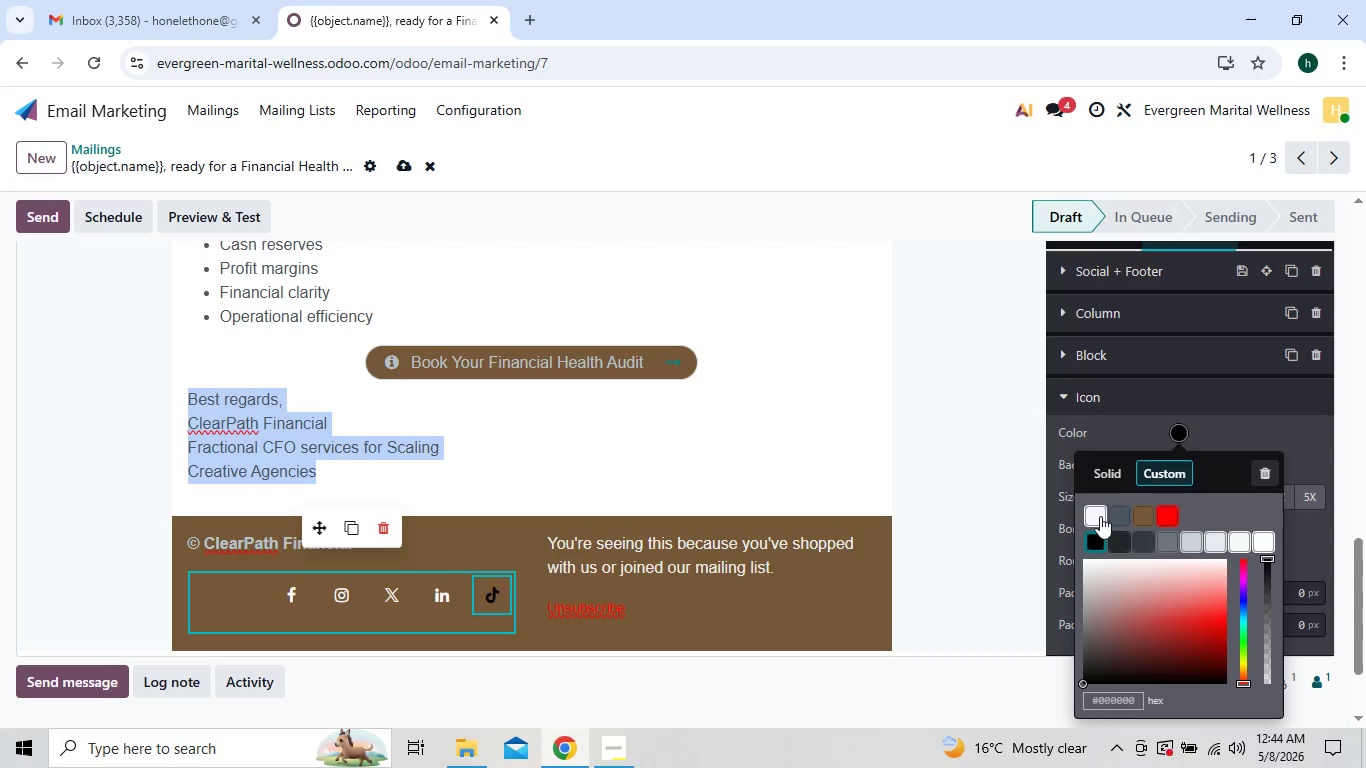 
left_click([1098, 521])
 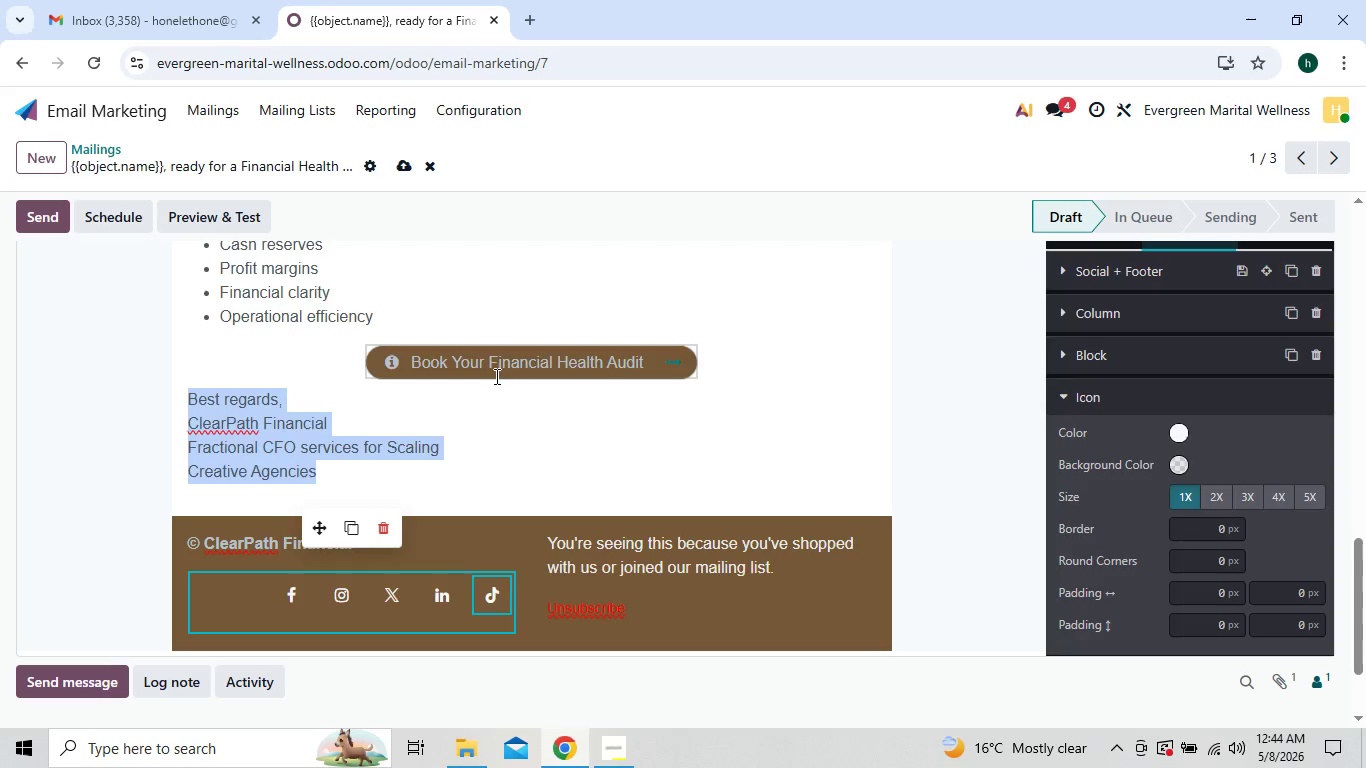 
left_click_drag(start_coordinate=[411, 356], to_coordinate=[645, 353])
 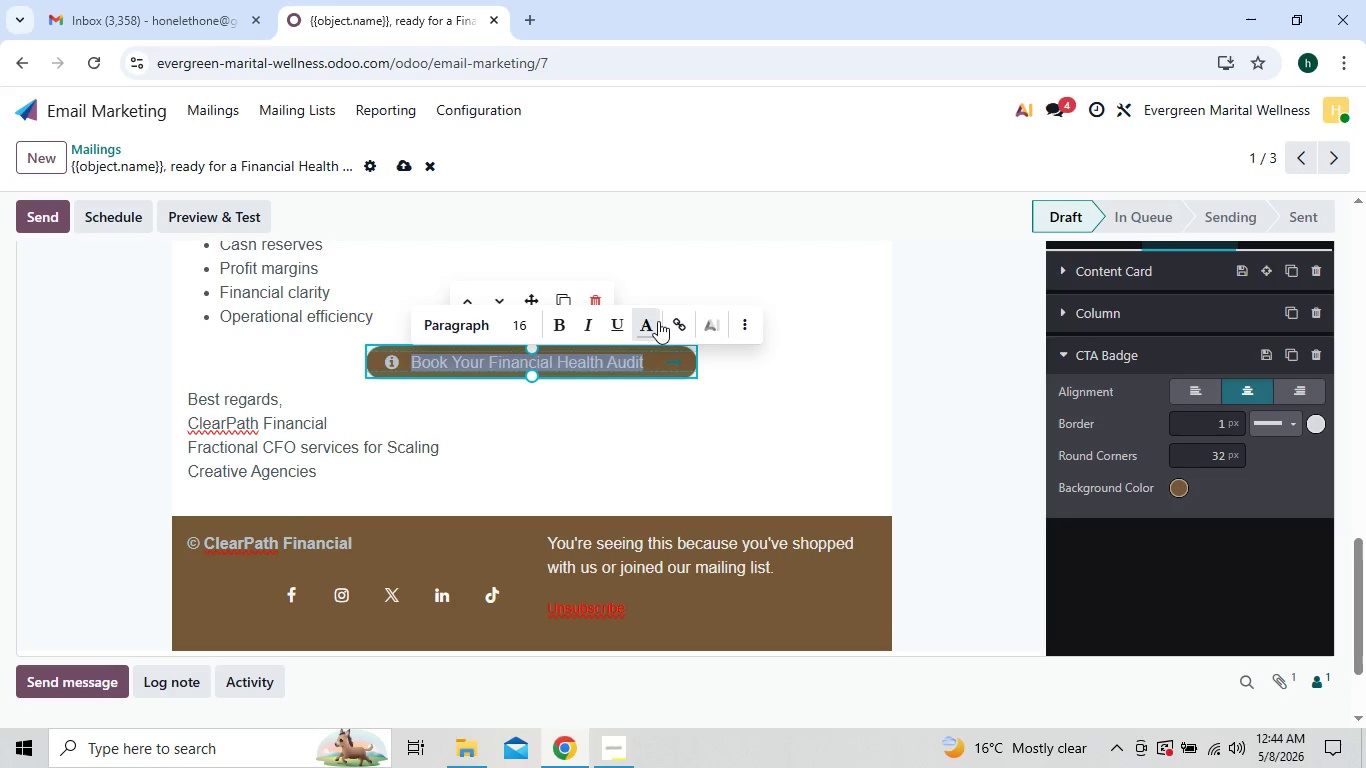 
left_click([649, 321])
 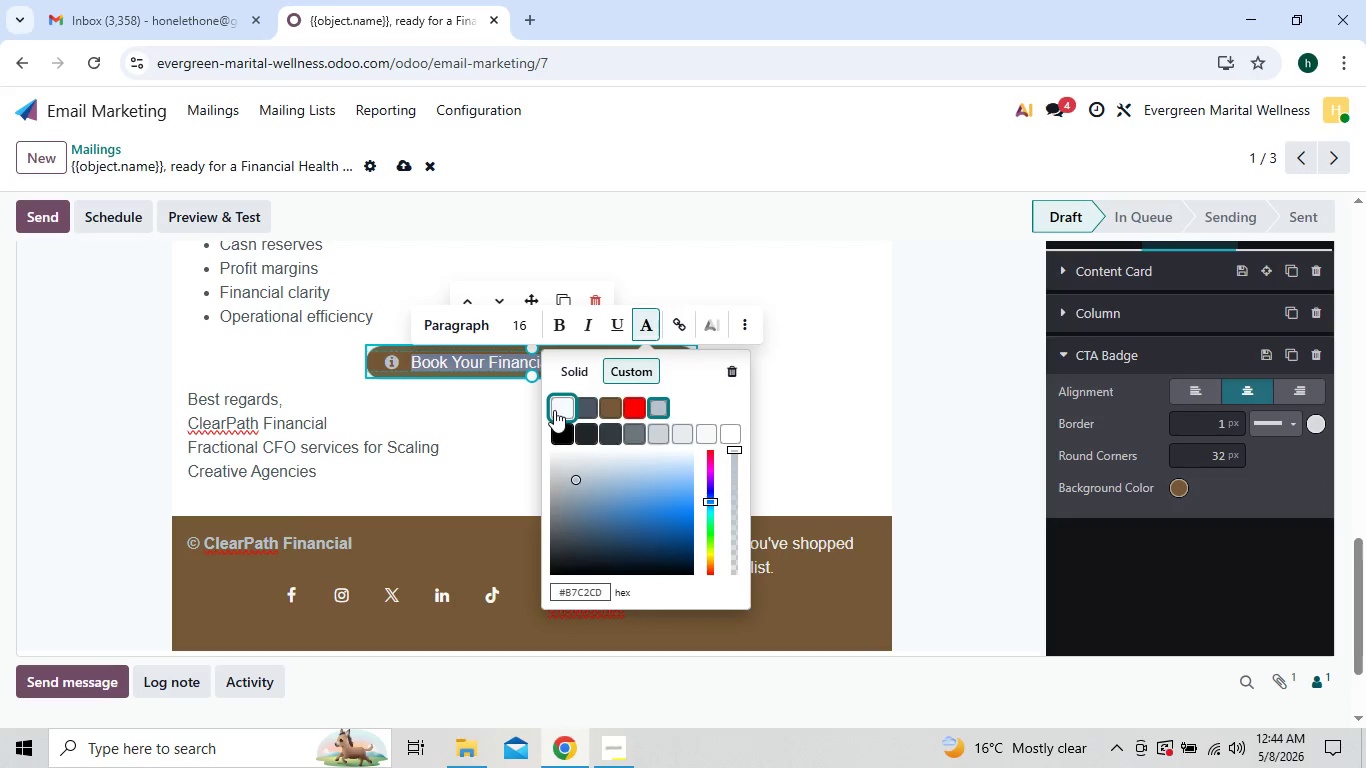 
left_click([554, 410])
 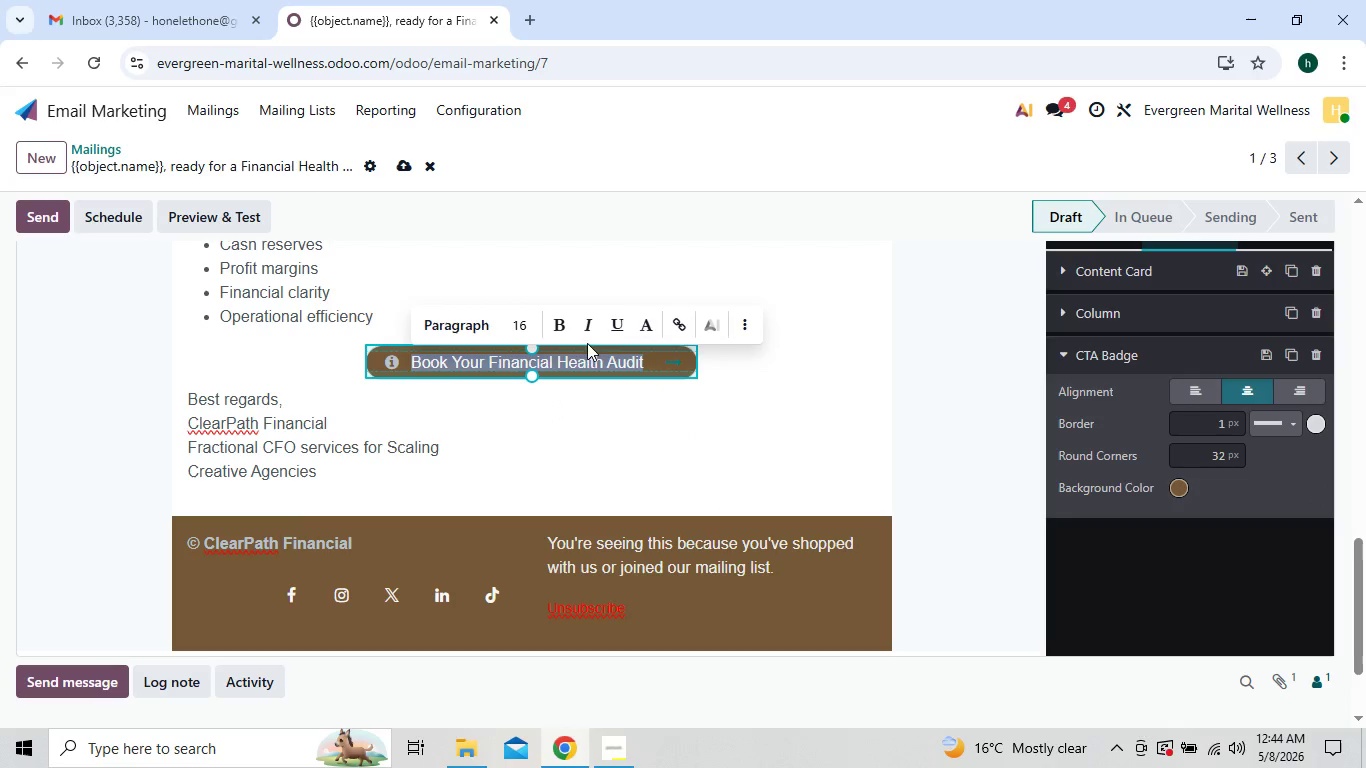 
left_click([561, 325])
 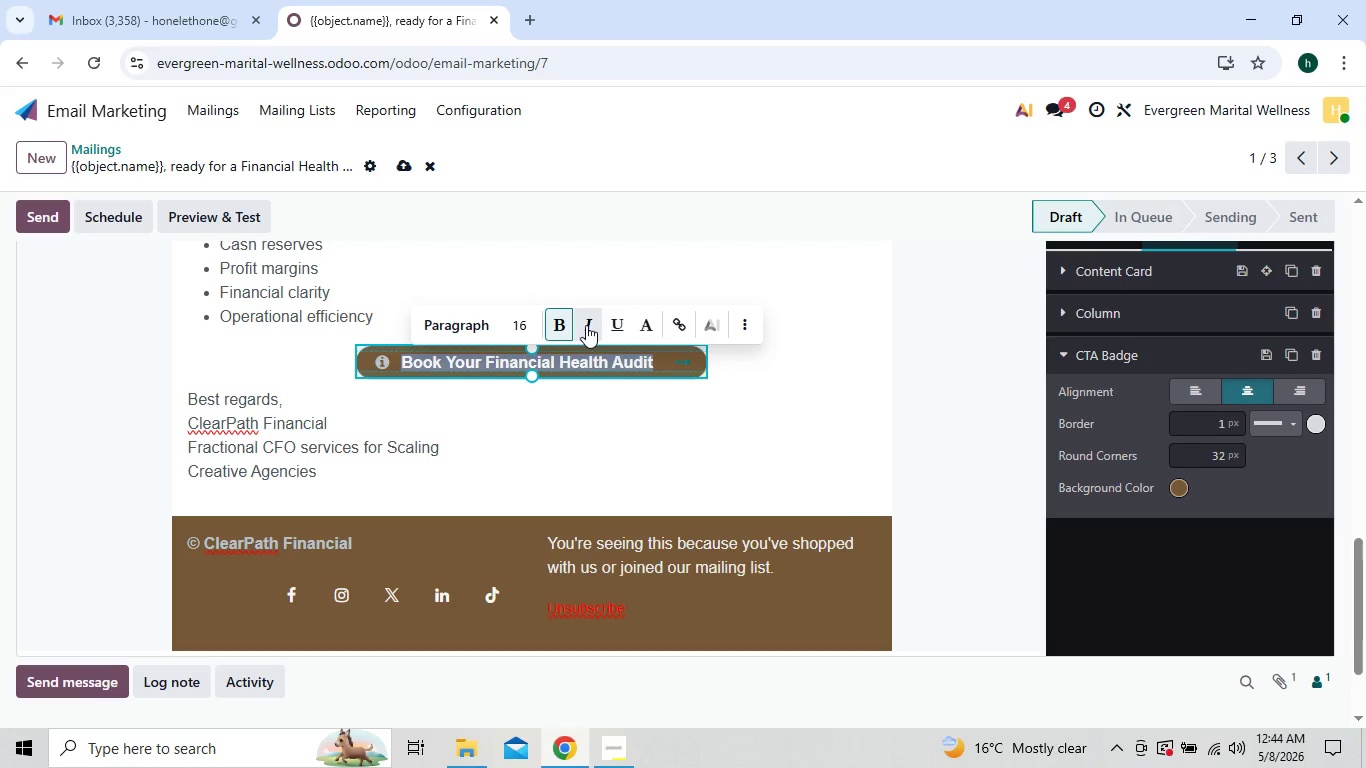 
left_click([586, 325])
 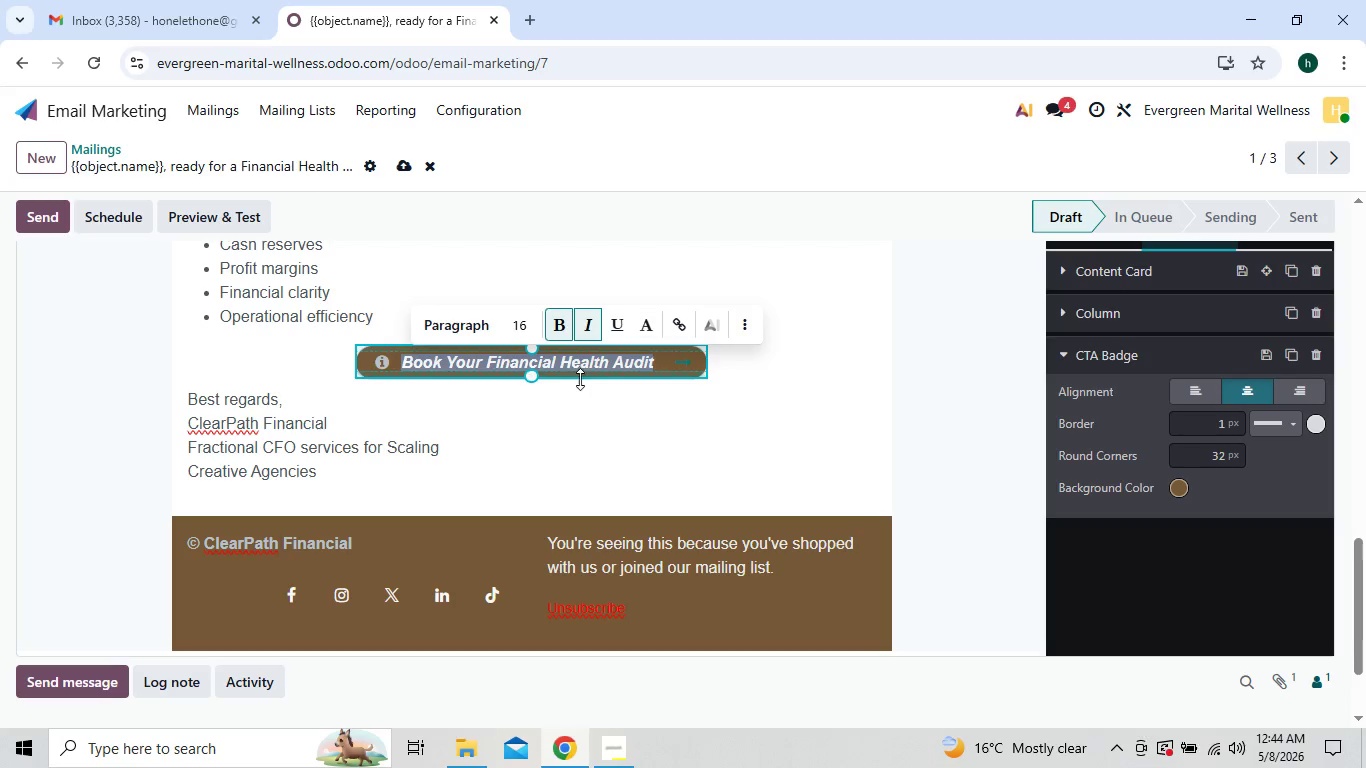 
left_click([580, 380])
 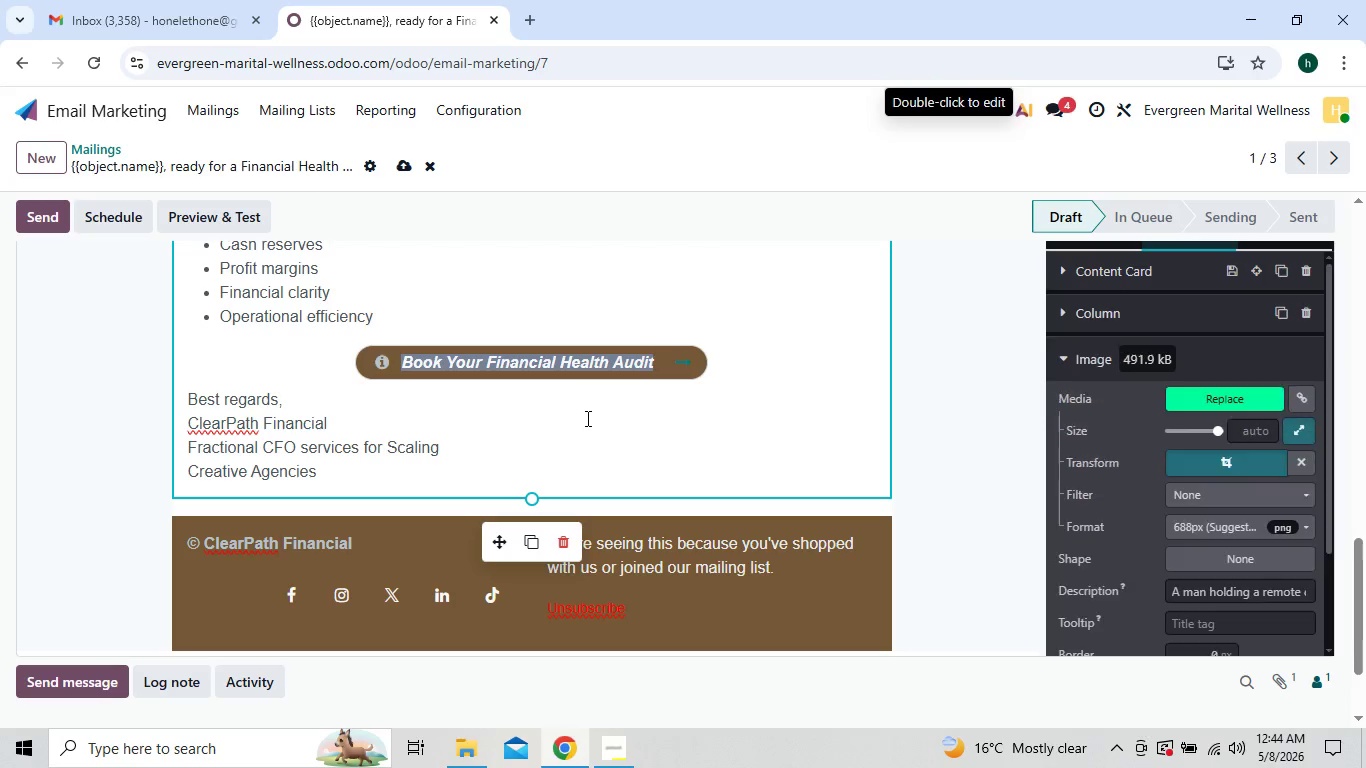 
left_click([586, 418])
 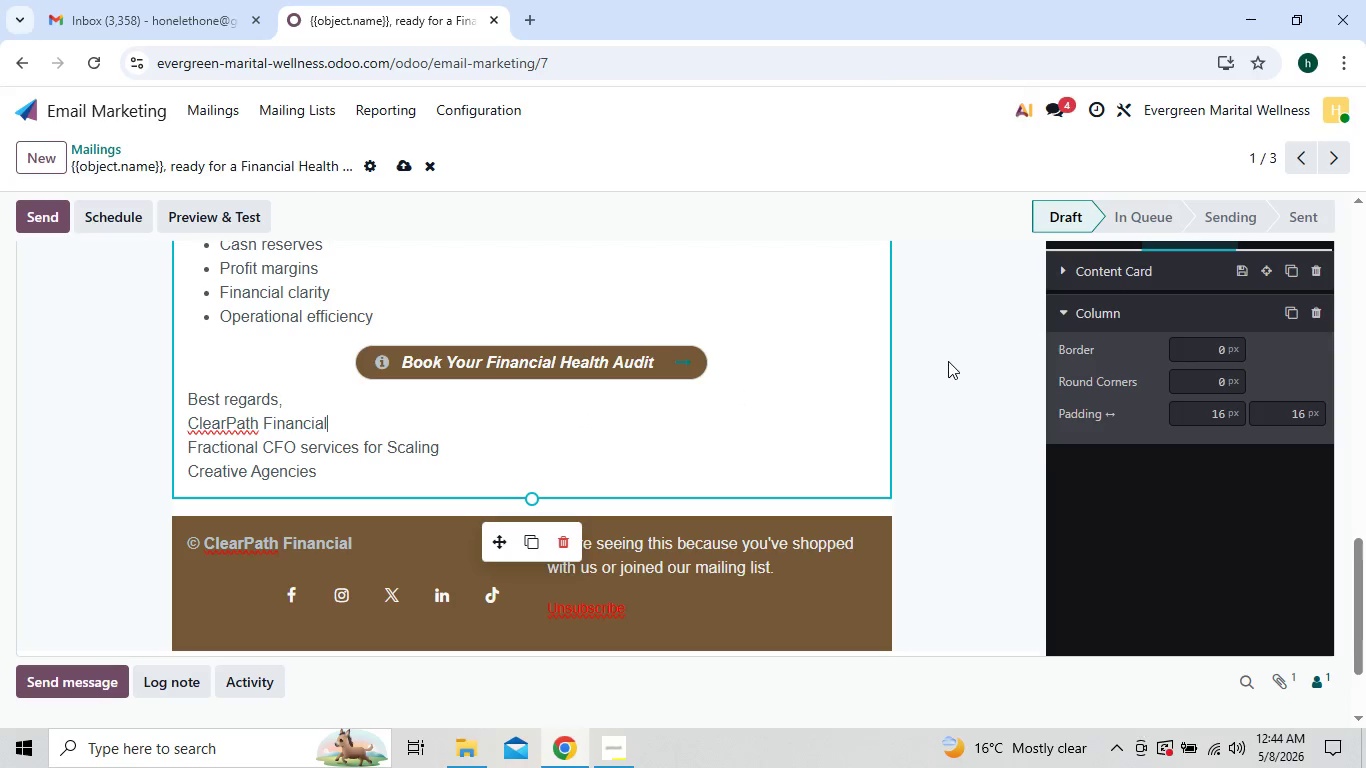 
left_click([950, 361])